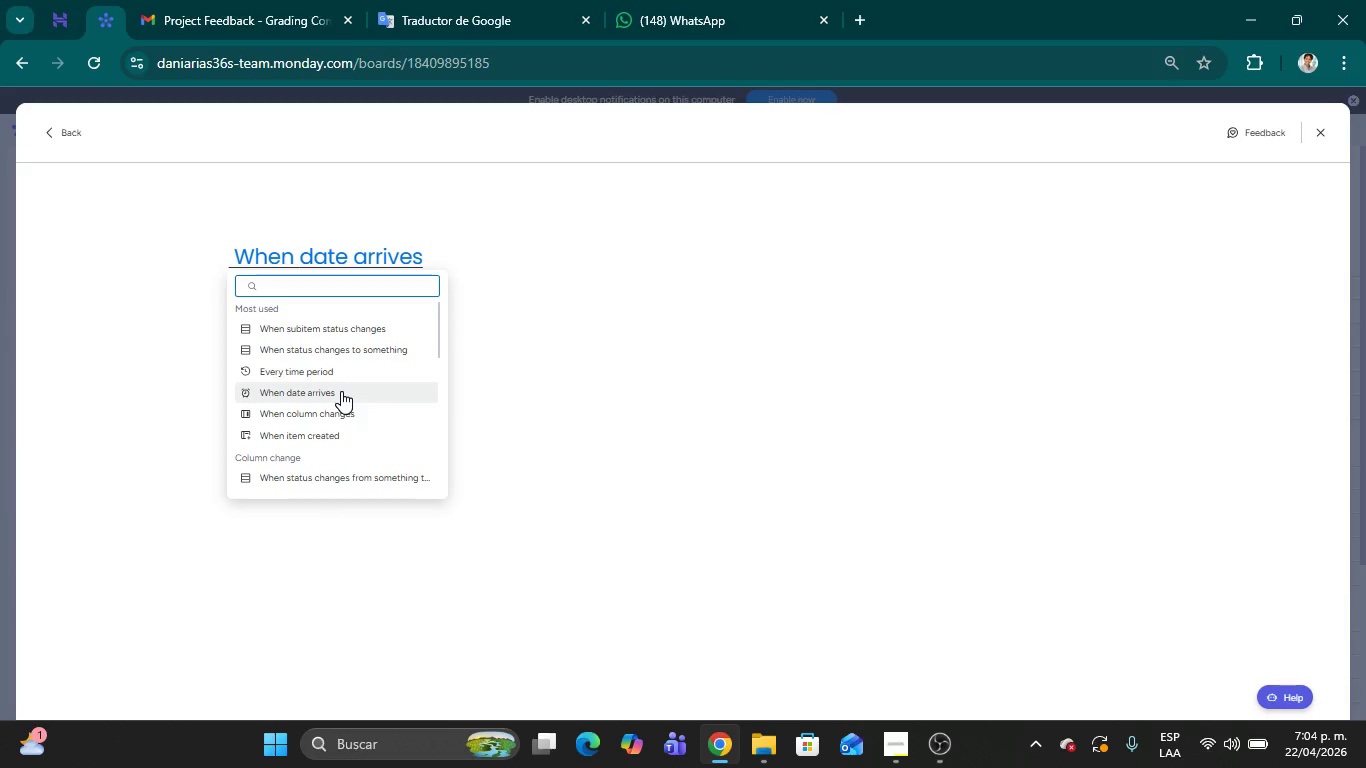 
wait(9.17)
 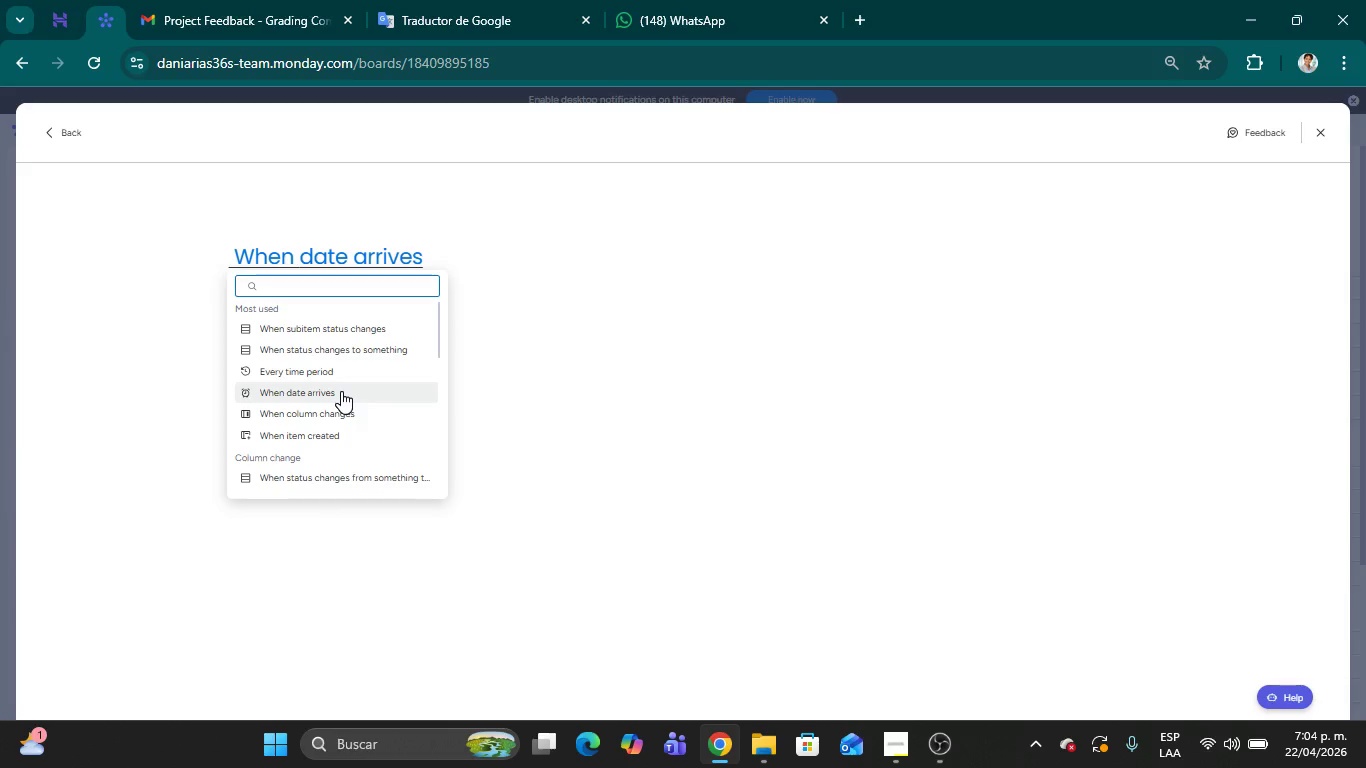 
left_click([357, 373])
 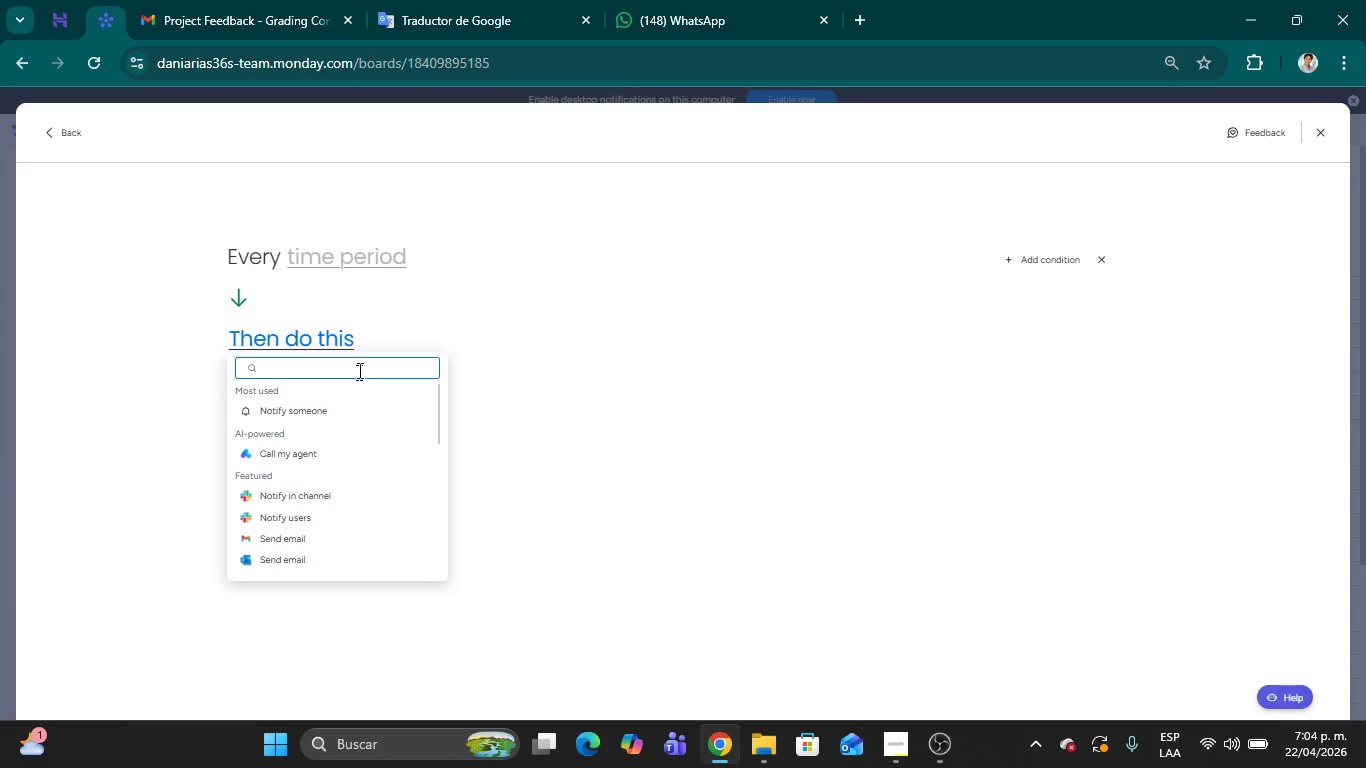 
left_click([372, 251])
 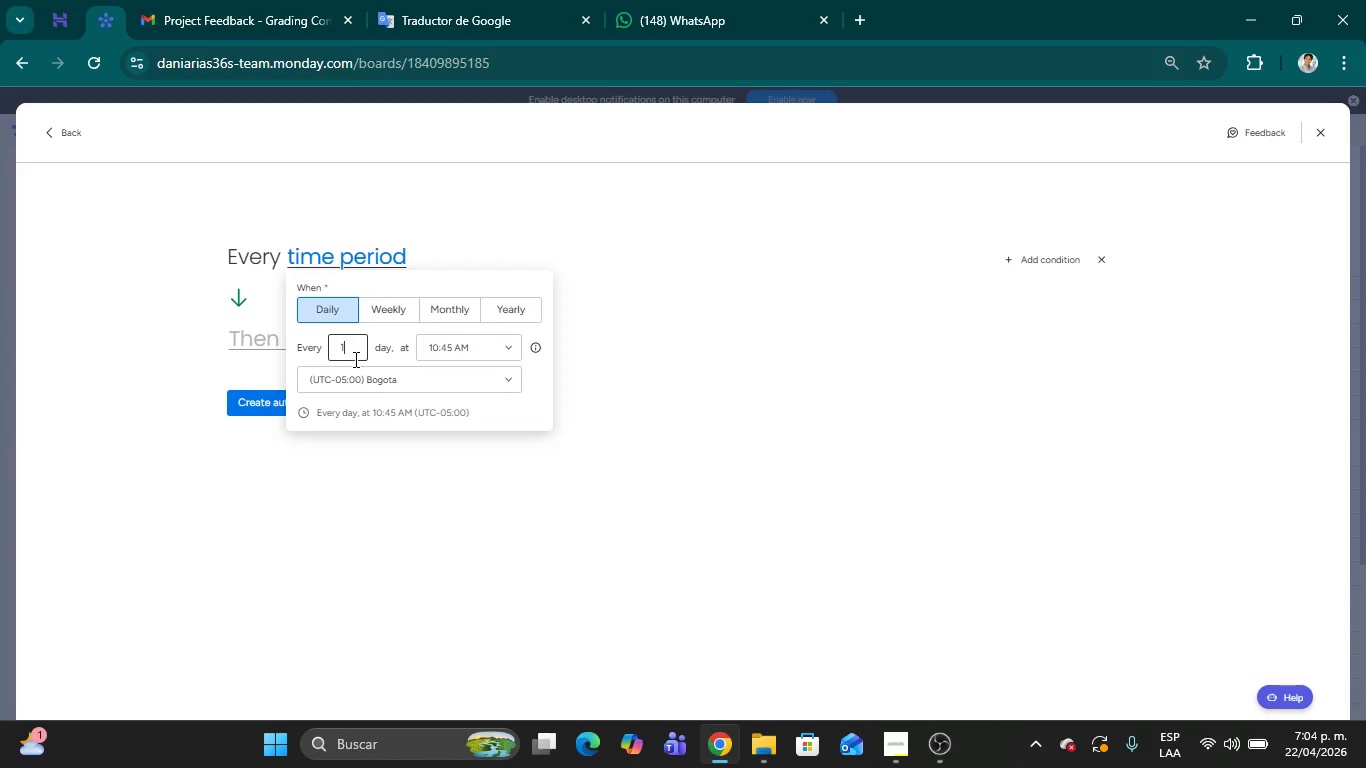 
left_click([761, 362])
 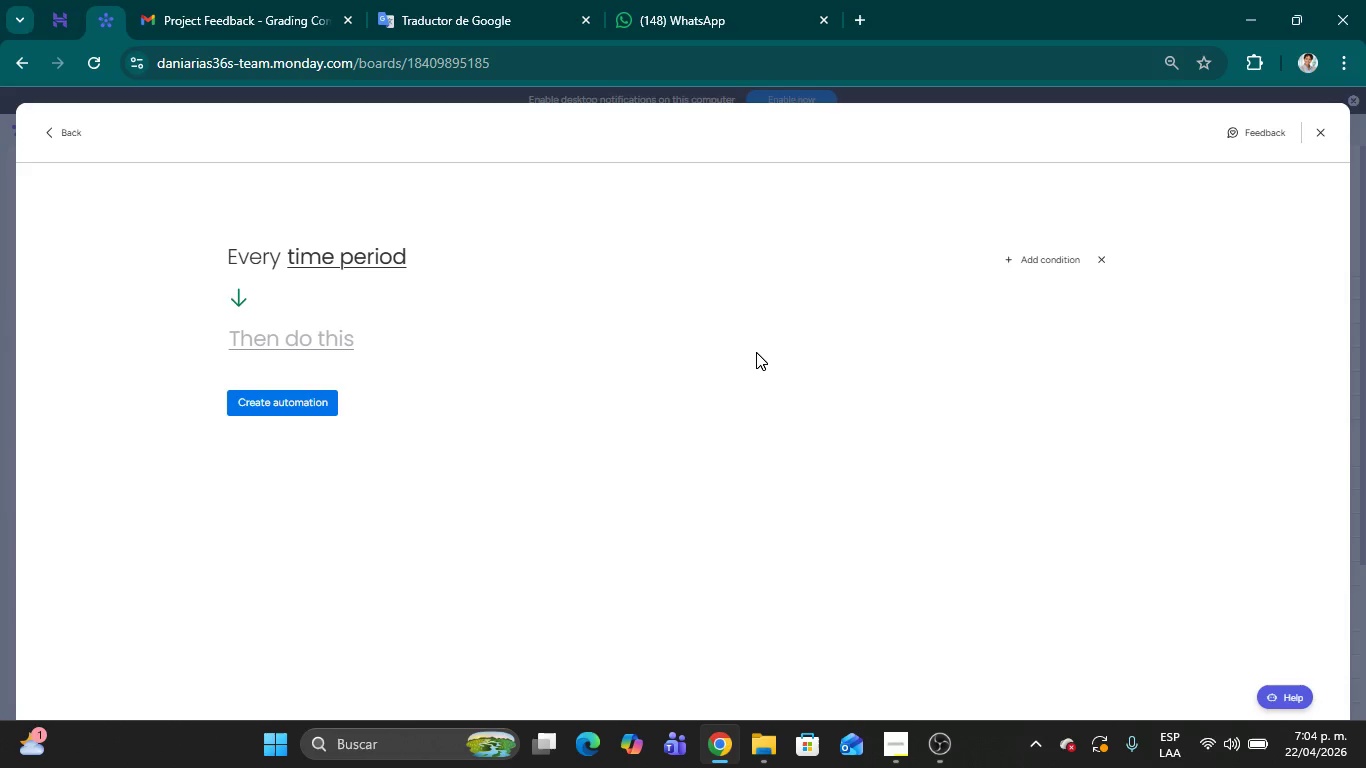 
wait(16.5)
 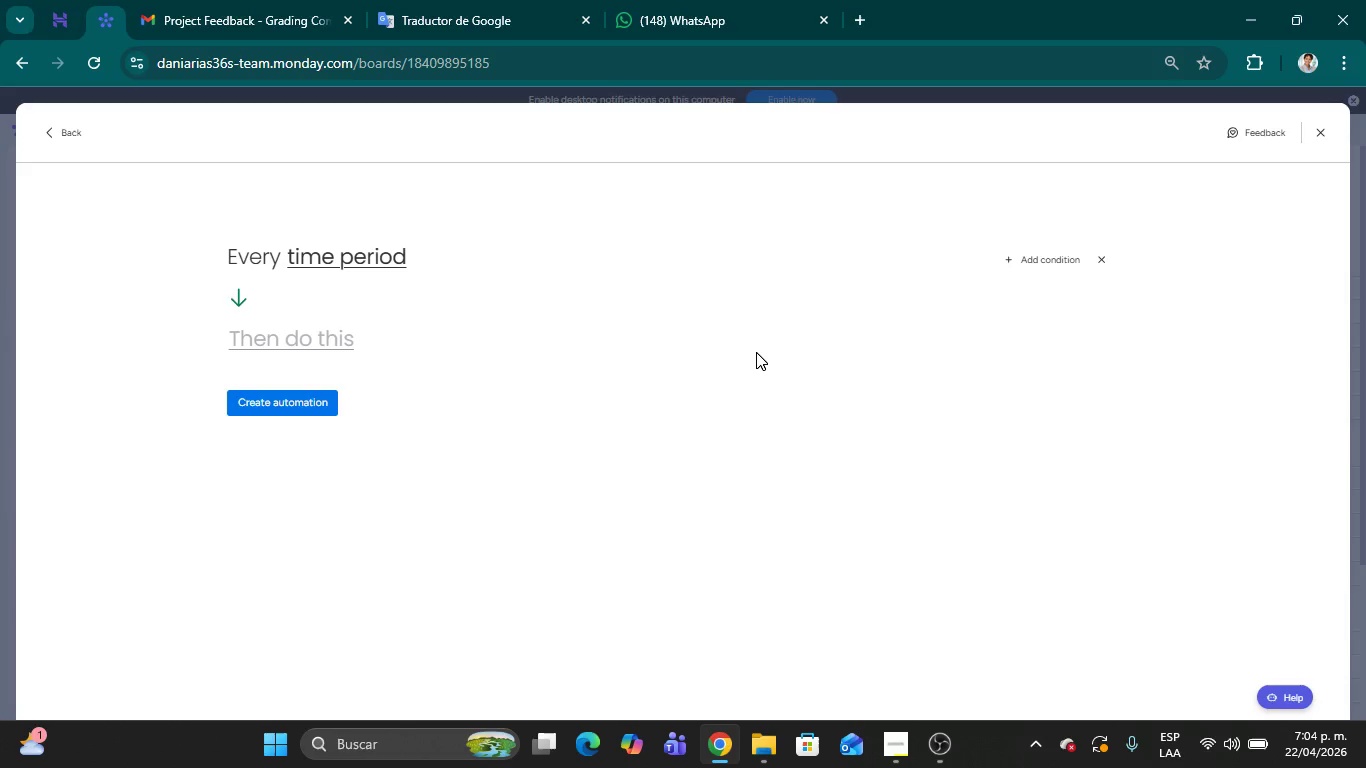 
left_click([1037, 258])
 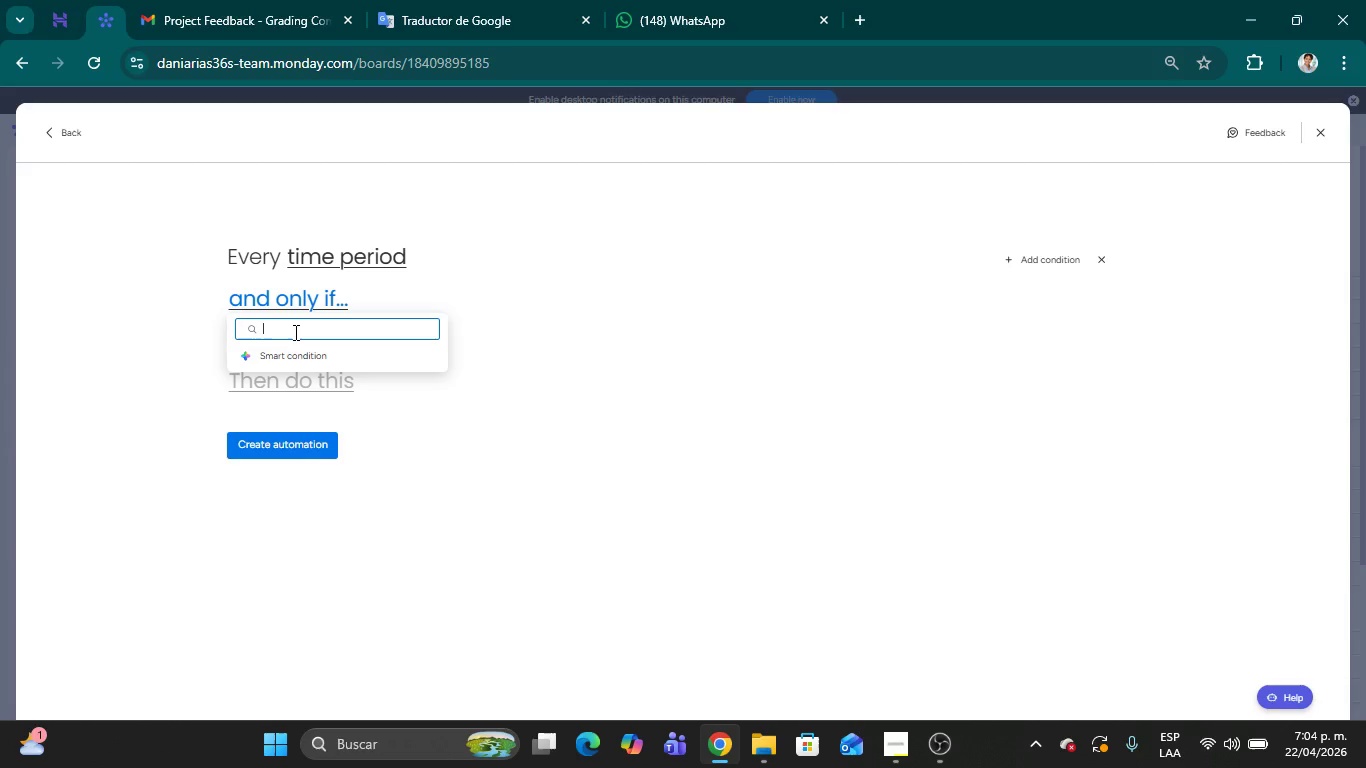 
key(S)
 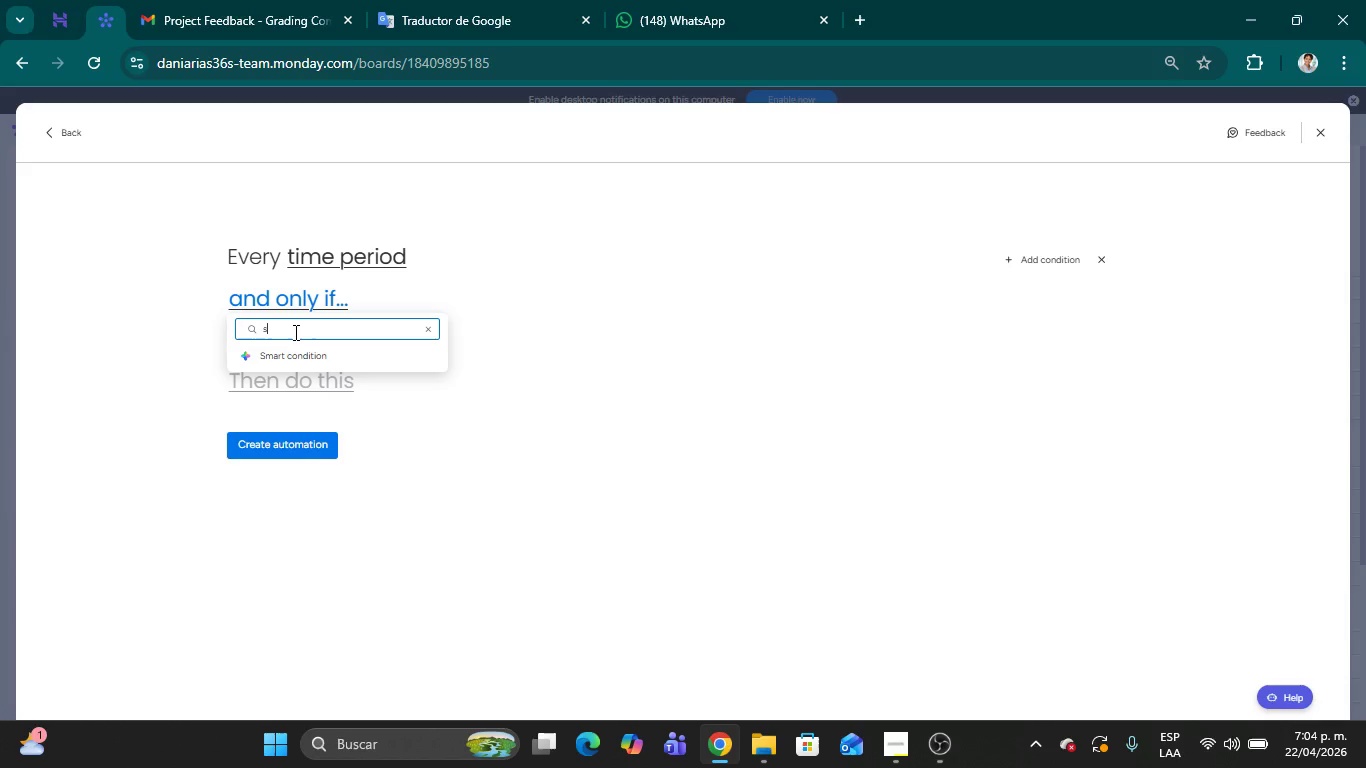 
type(tatus)
 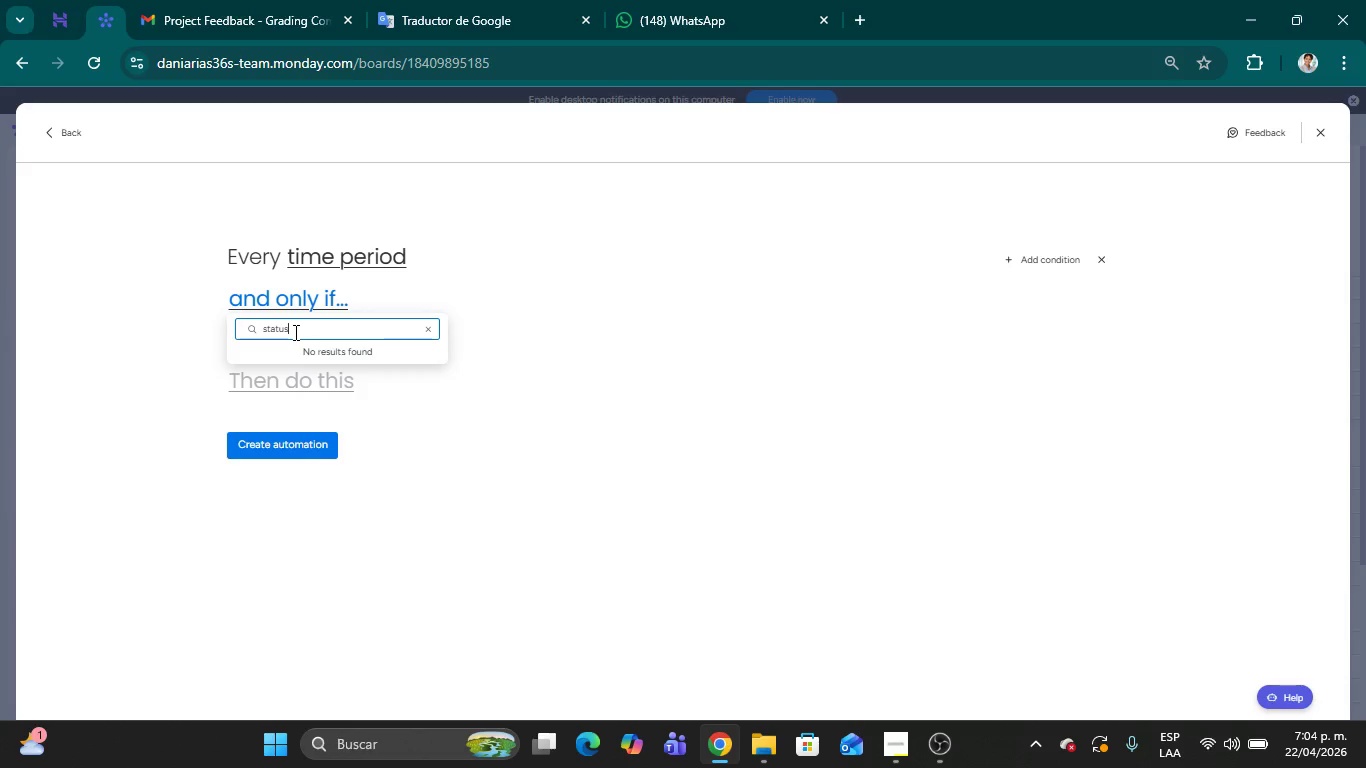 
wait(8.53)
 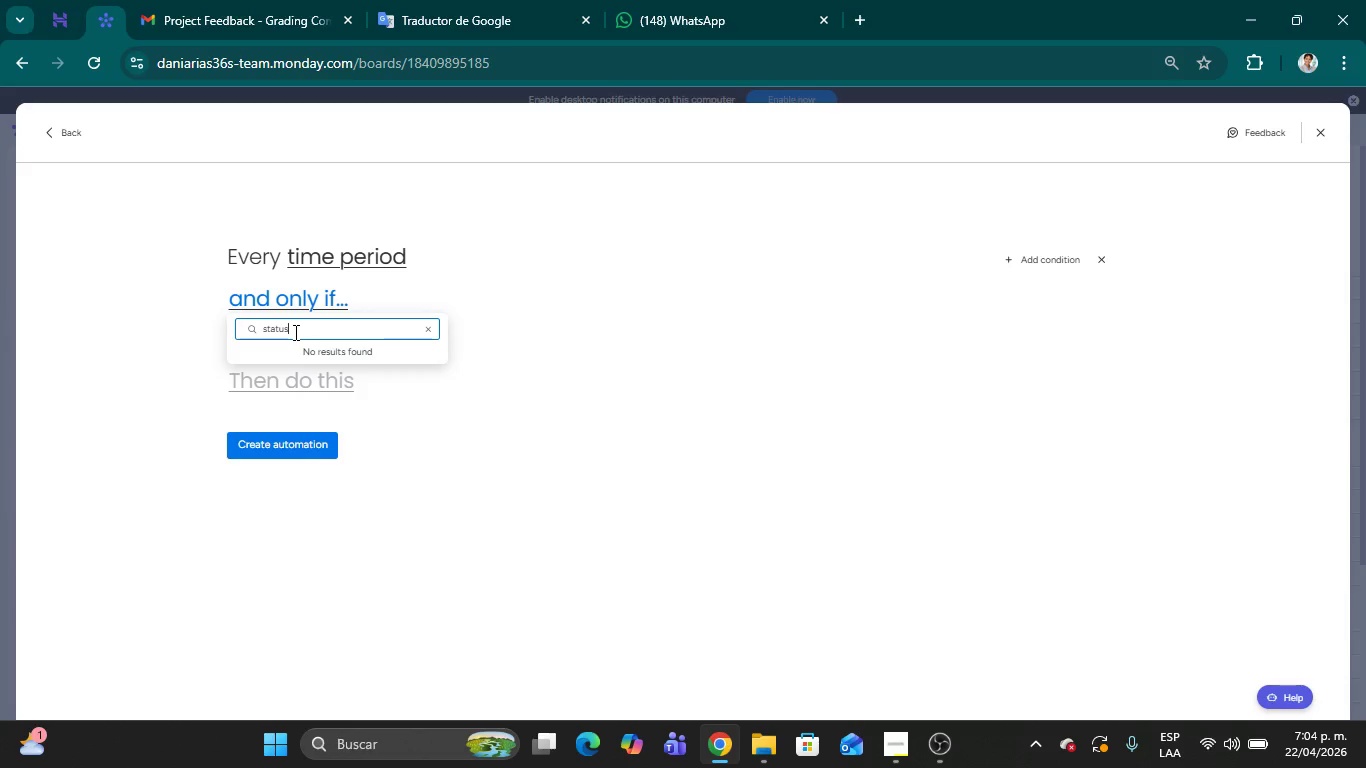 
key(Enter)
 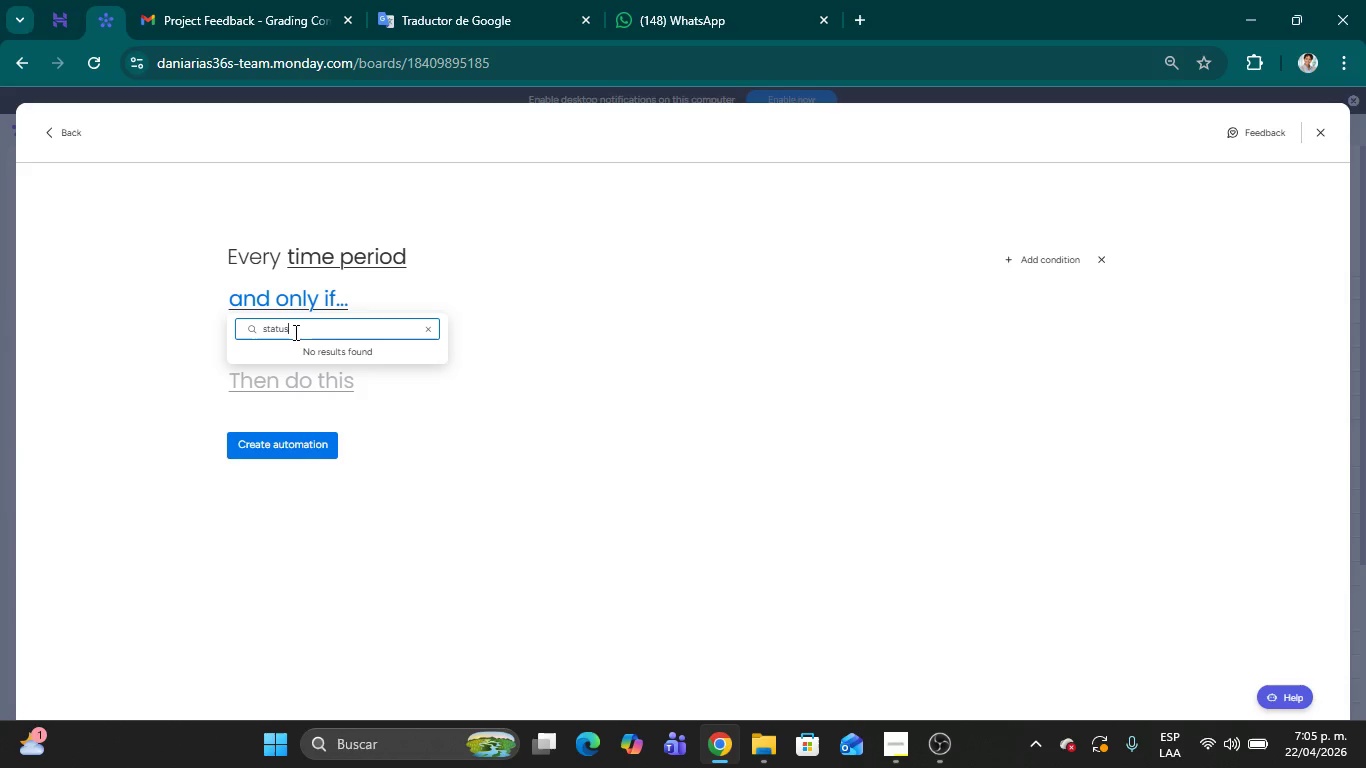 
wait(21.06)
 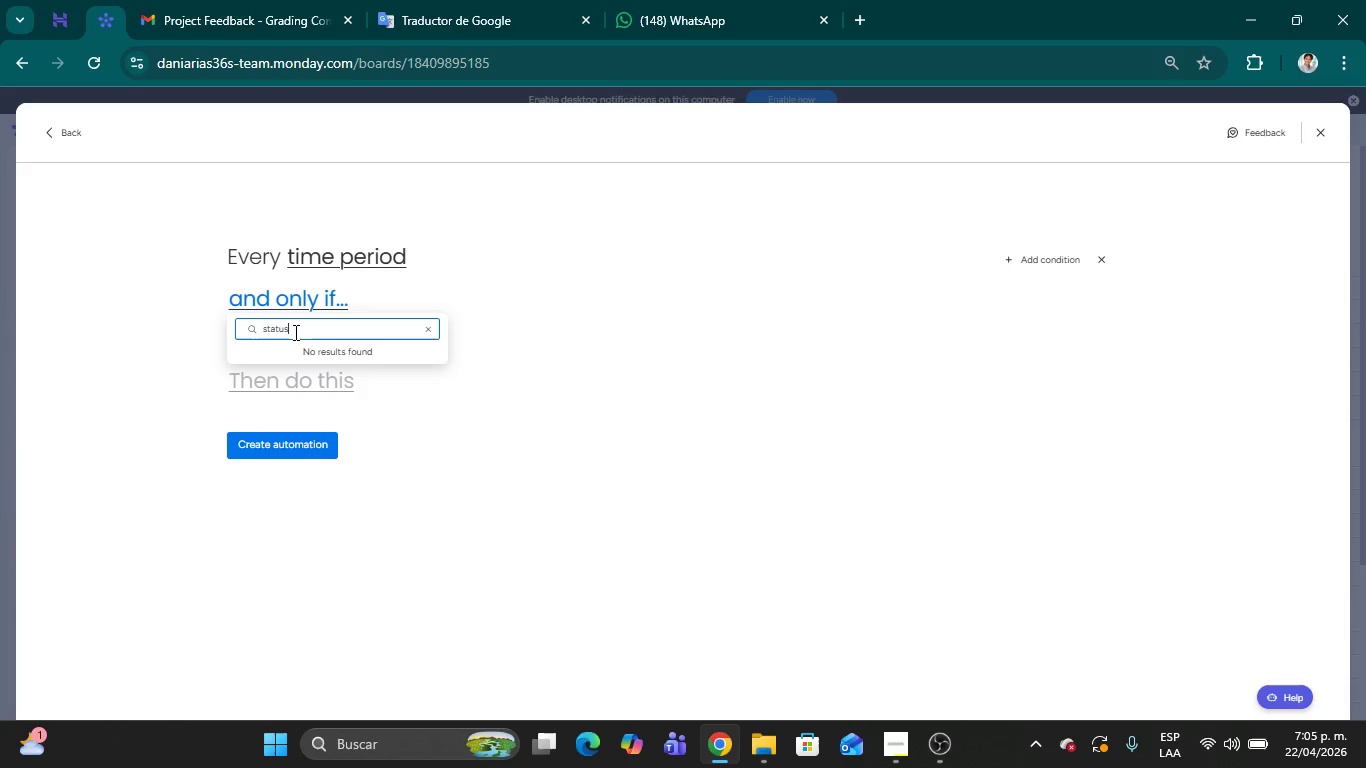 
left_click([432, 322])
 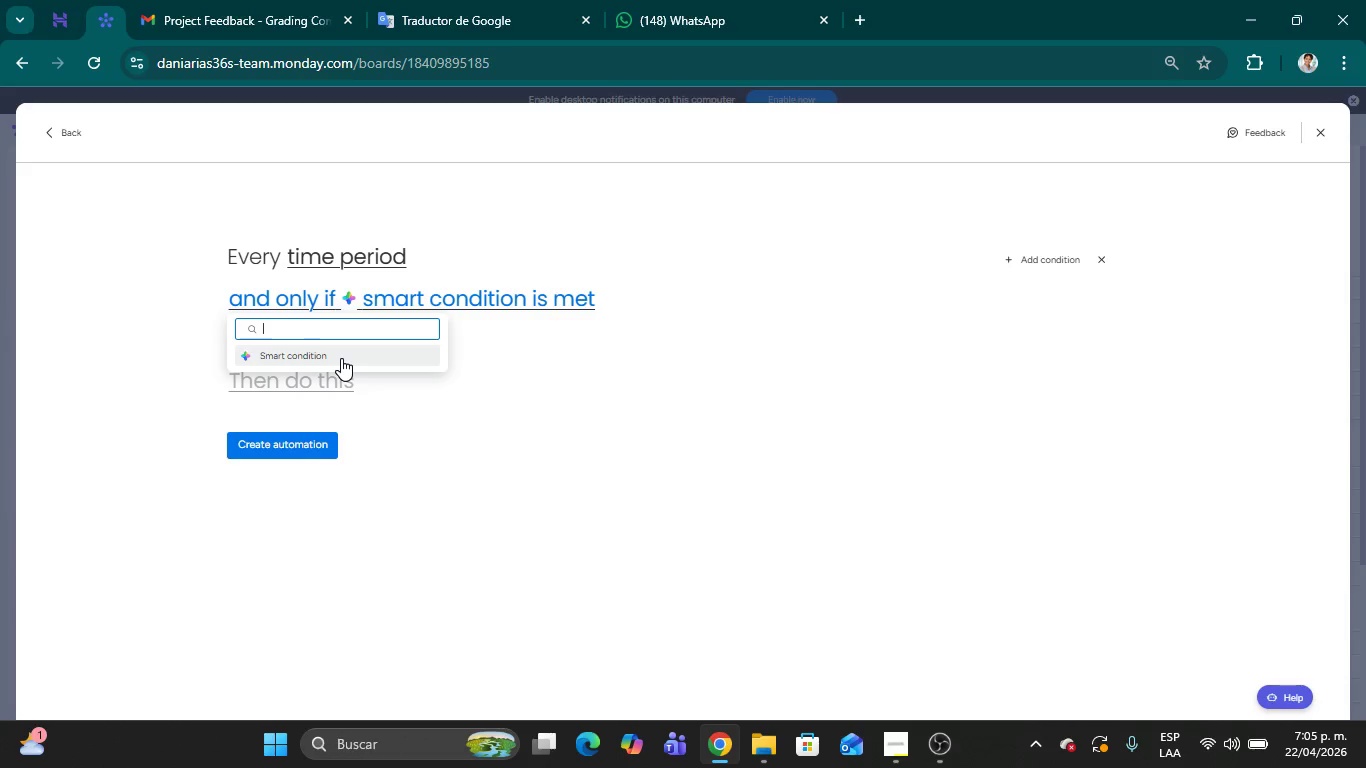 
wait(5.25)
 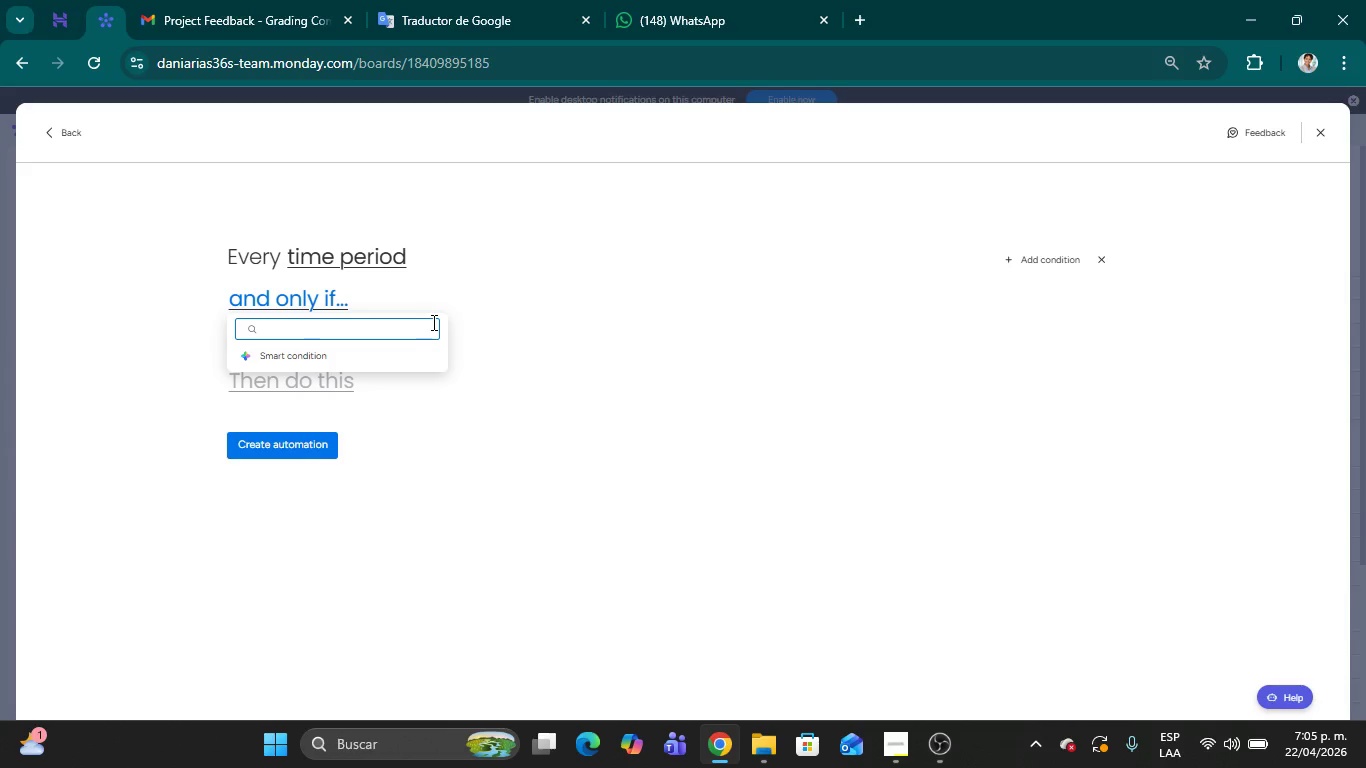 
left_click([298, 330])
 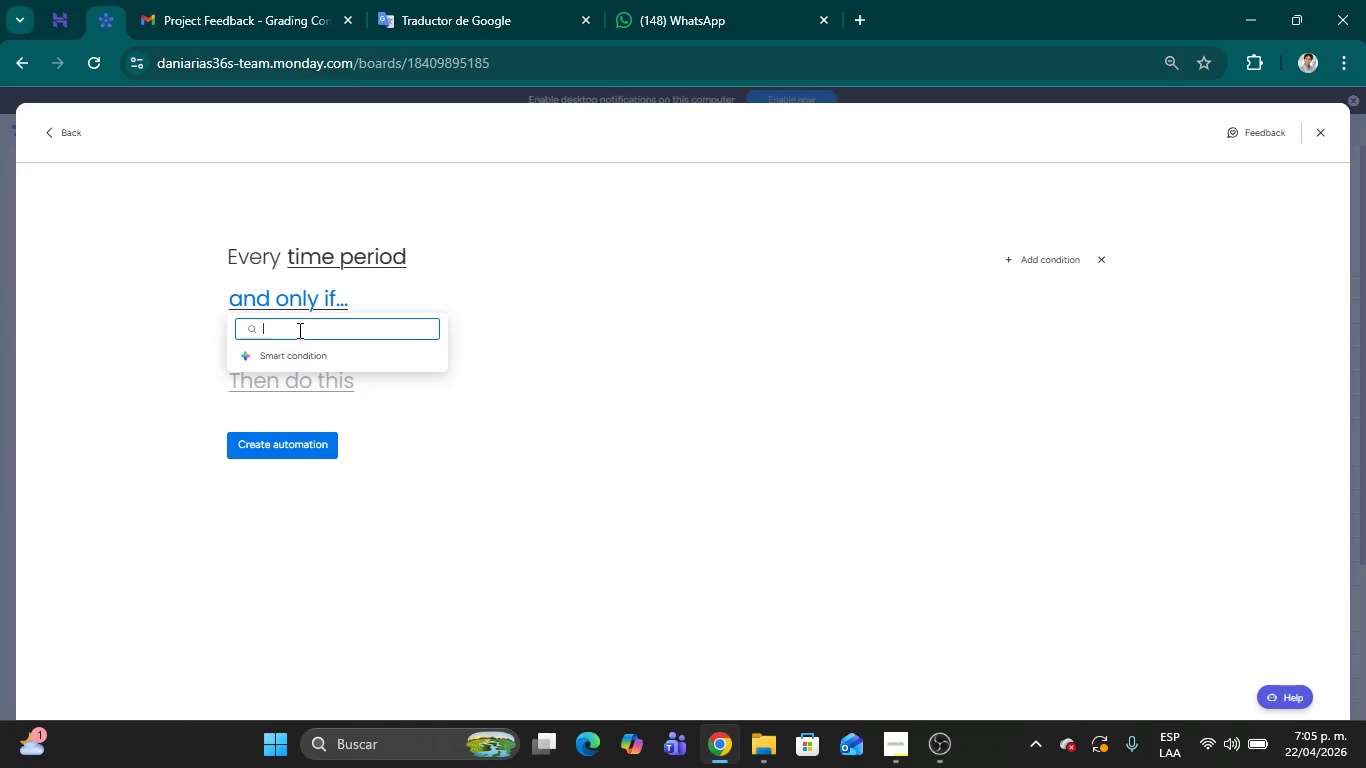 
left_click([307, 362])
 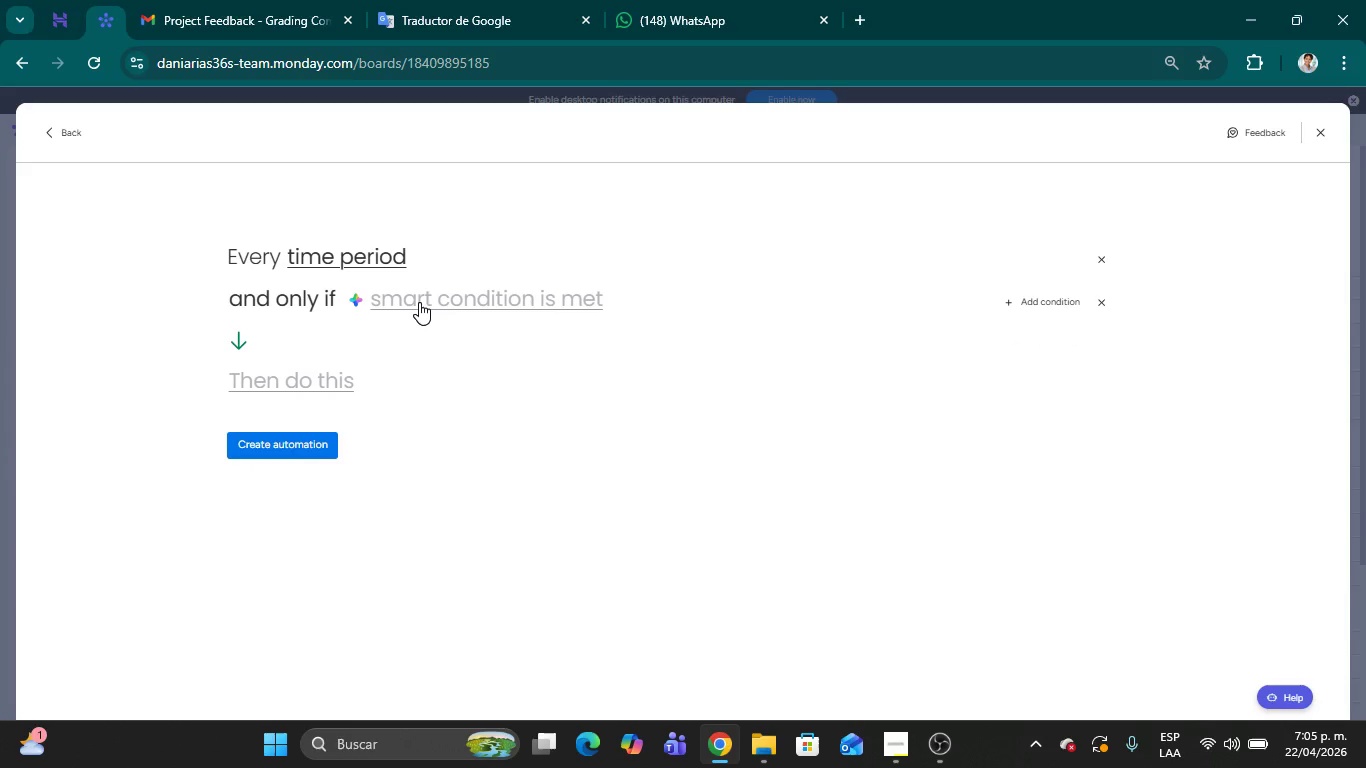 
wait(5.2)
 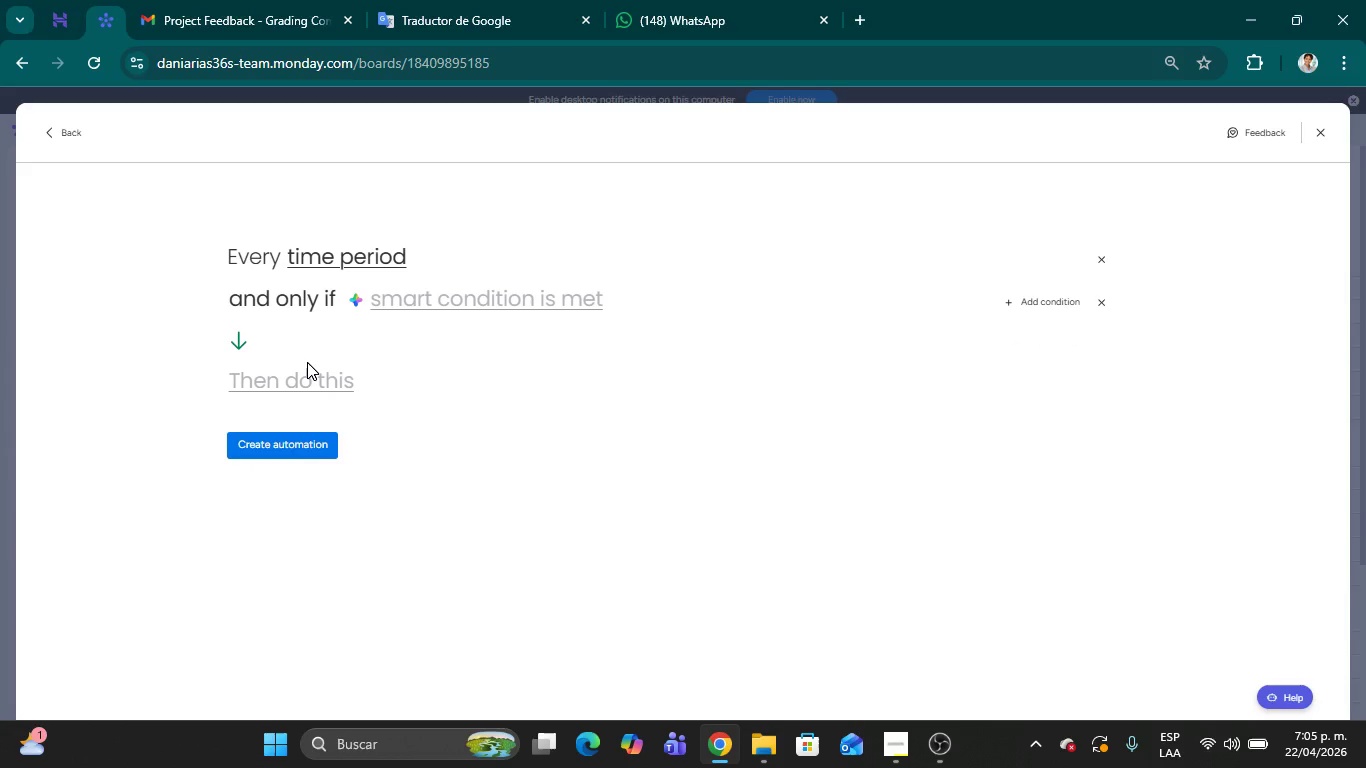 
left_click([419, 302])
 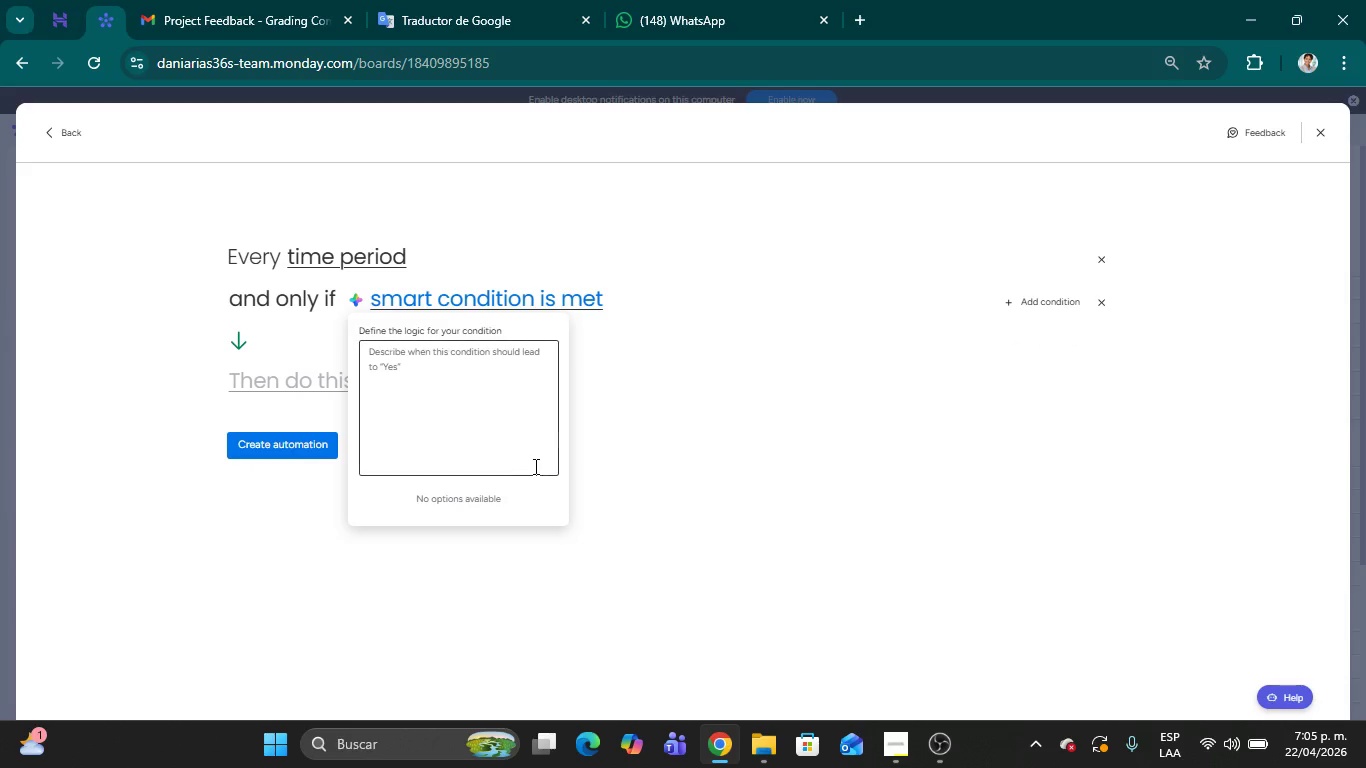 
left_click([709, 496])
 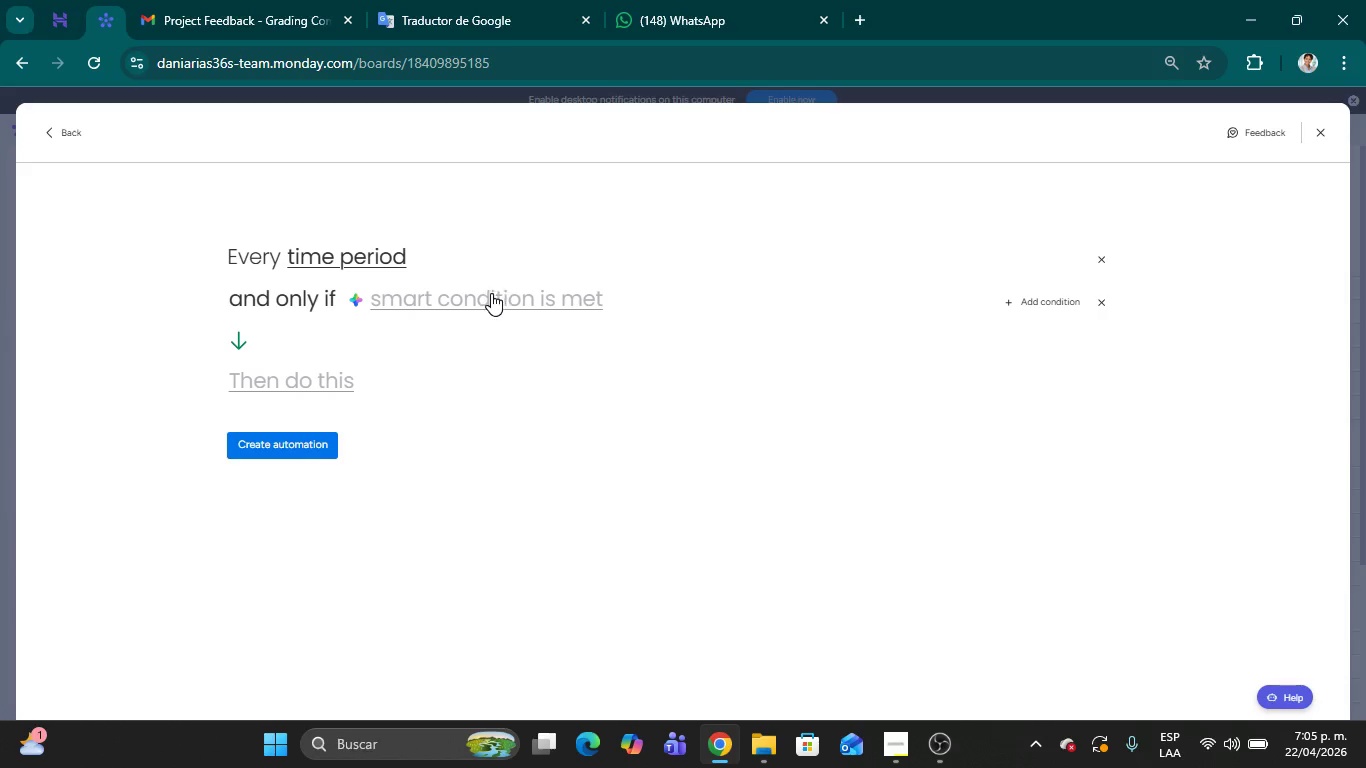 
left_click([369, 249])
 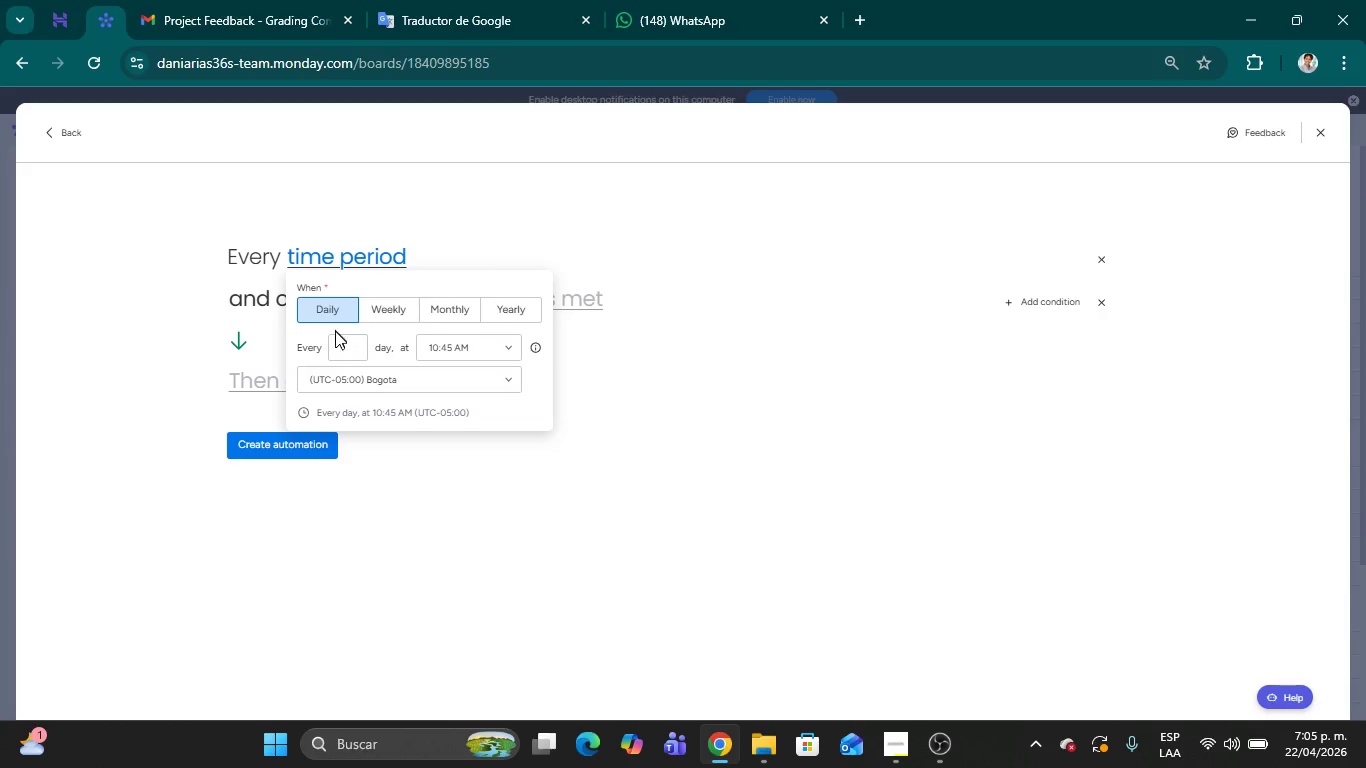 
left_click([344, 342])
 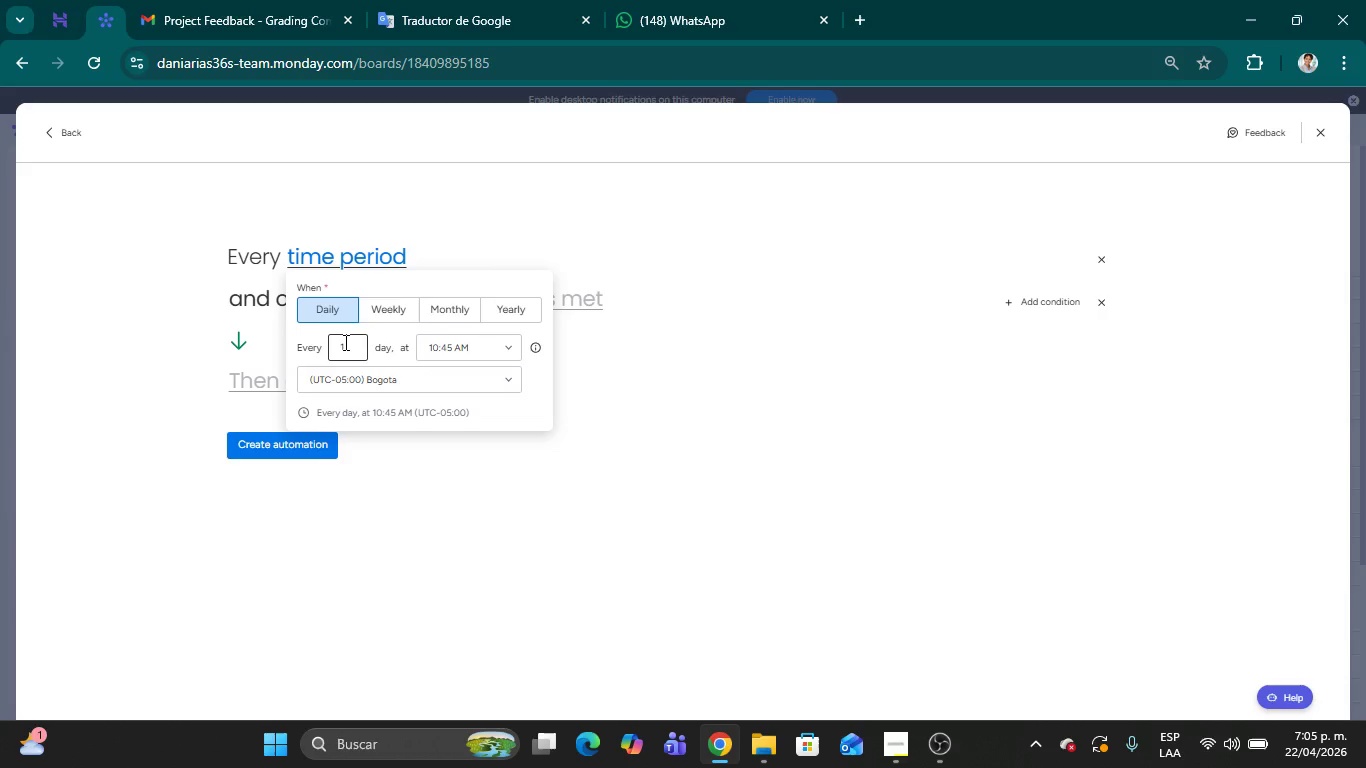 
key(Backspace)
 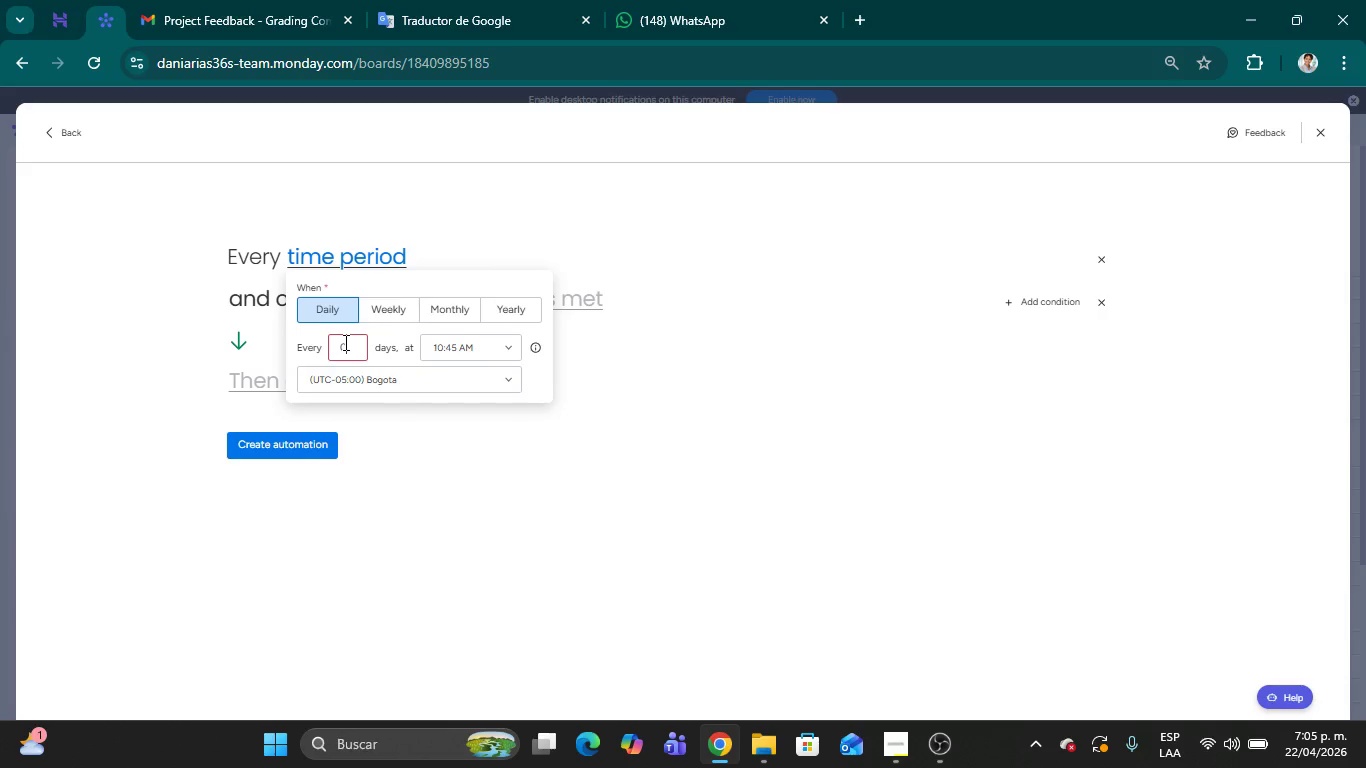 
key(5)
 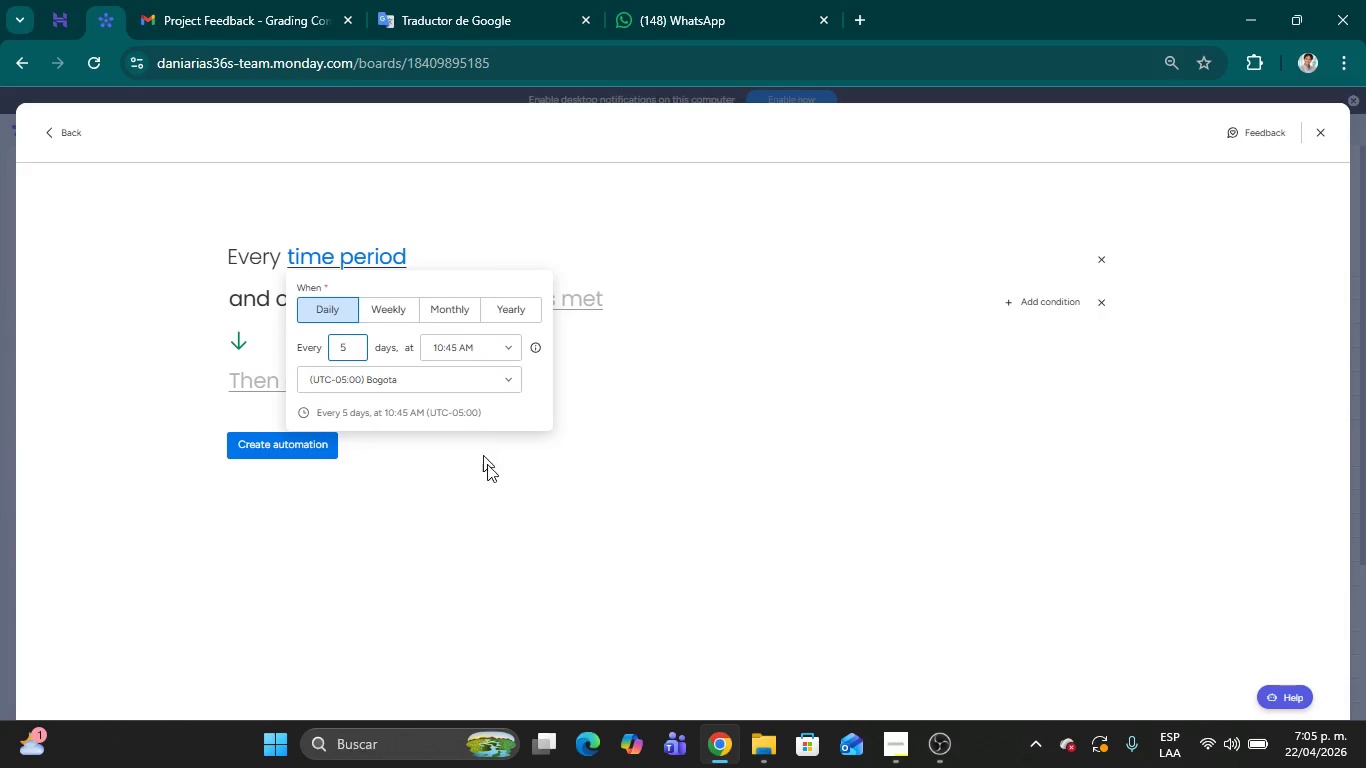 
left_click([503, 489])
 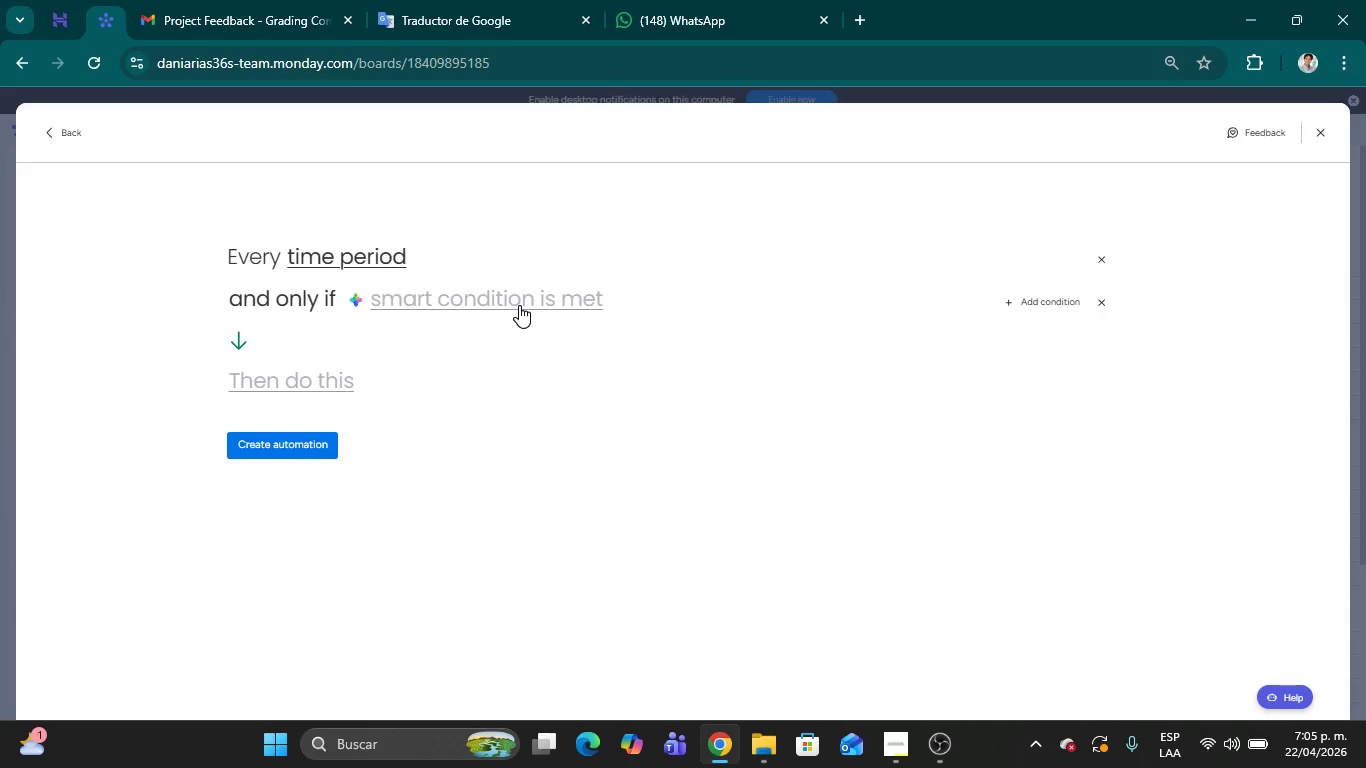 
wait(16.8)
 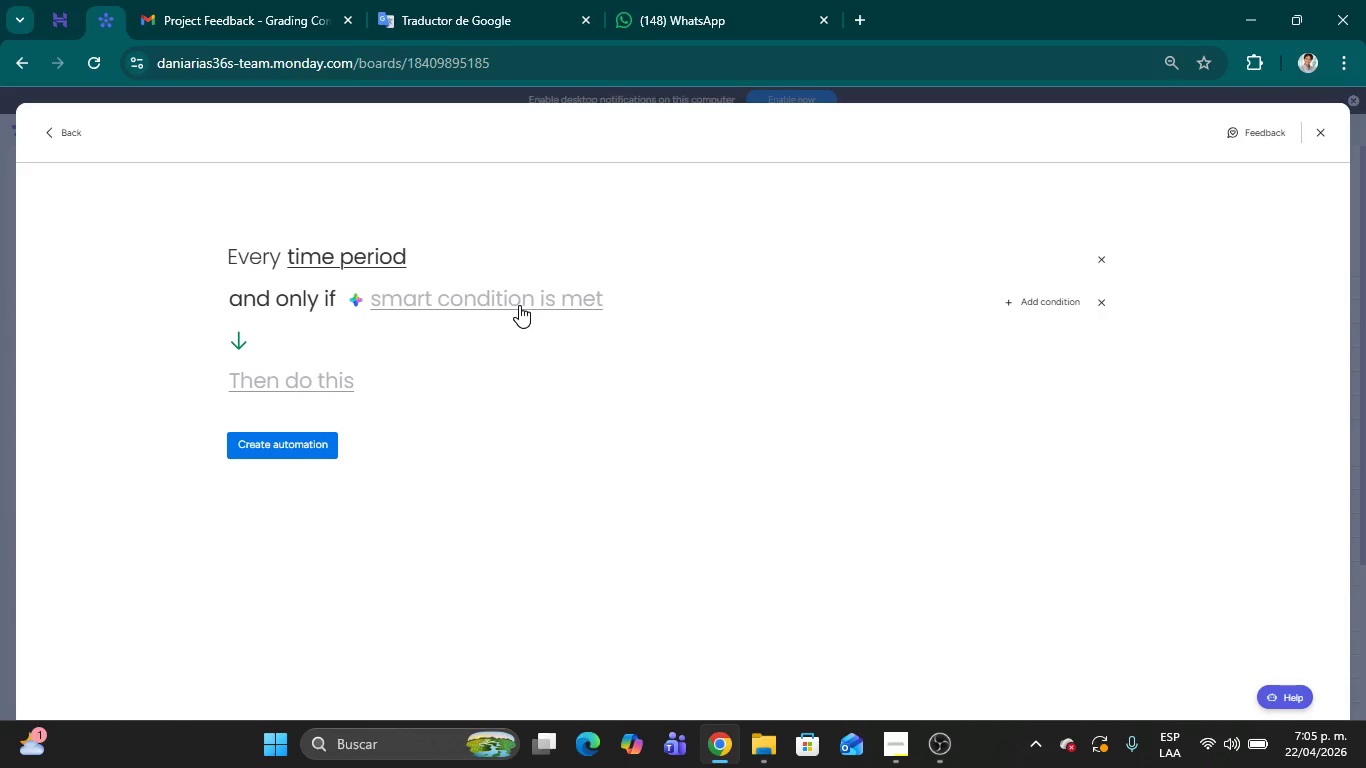 
left_click([519, 305])
 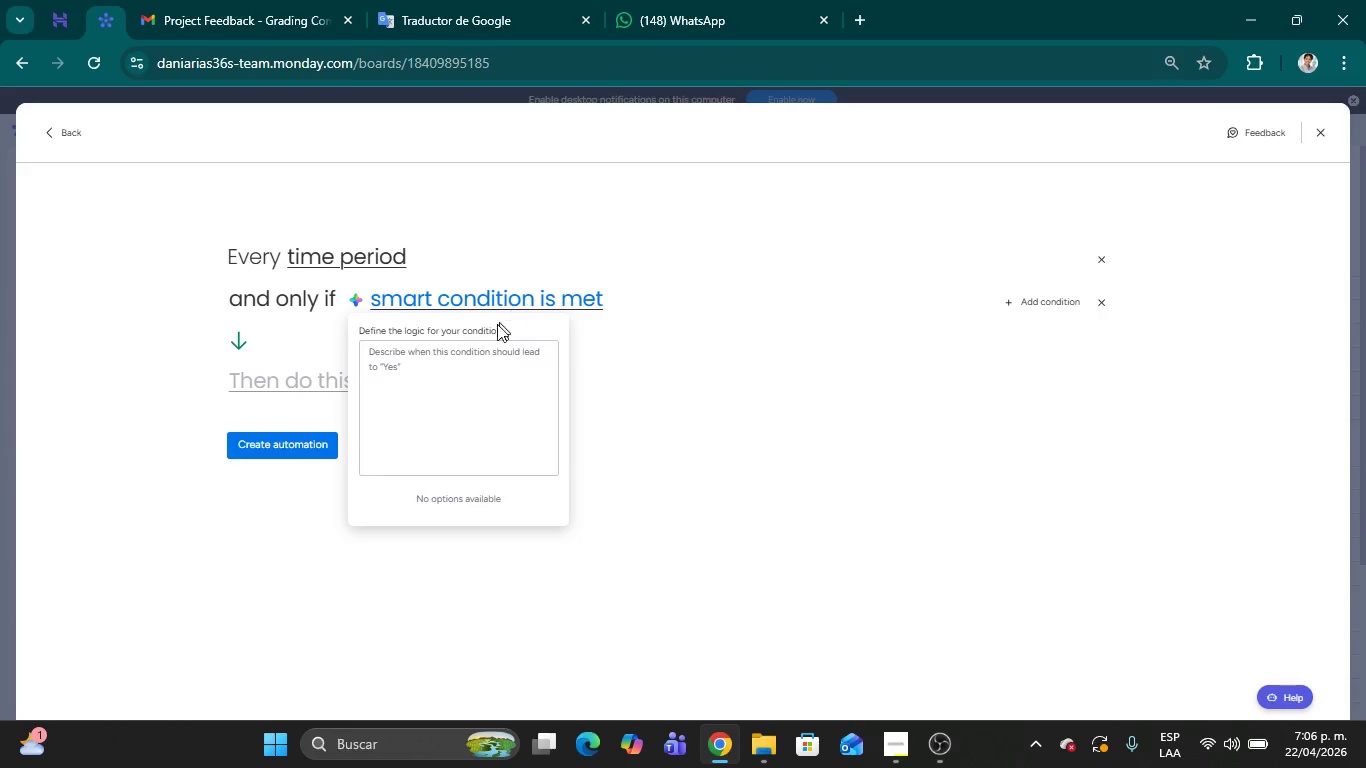 
left_click([432, 374])
 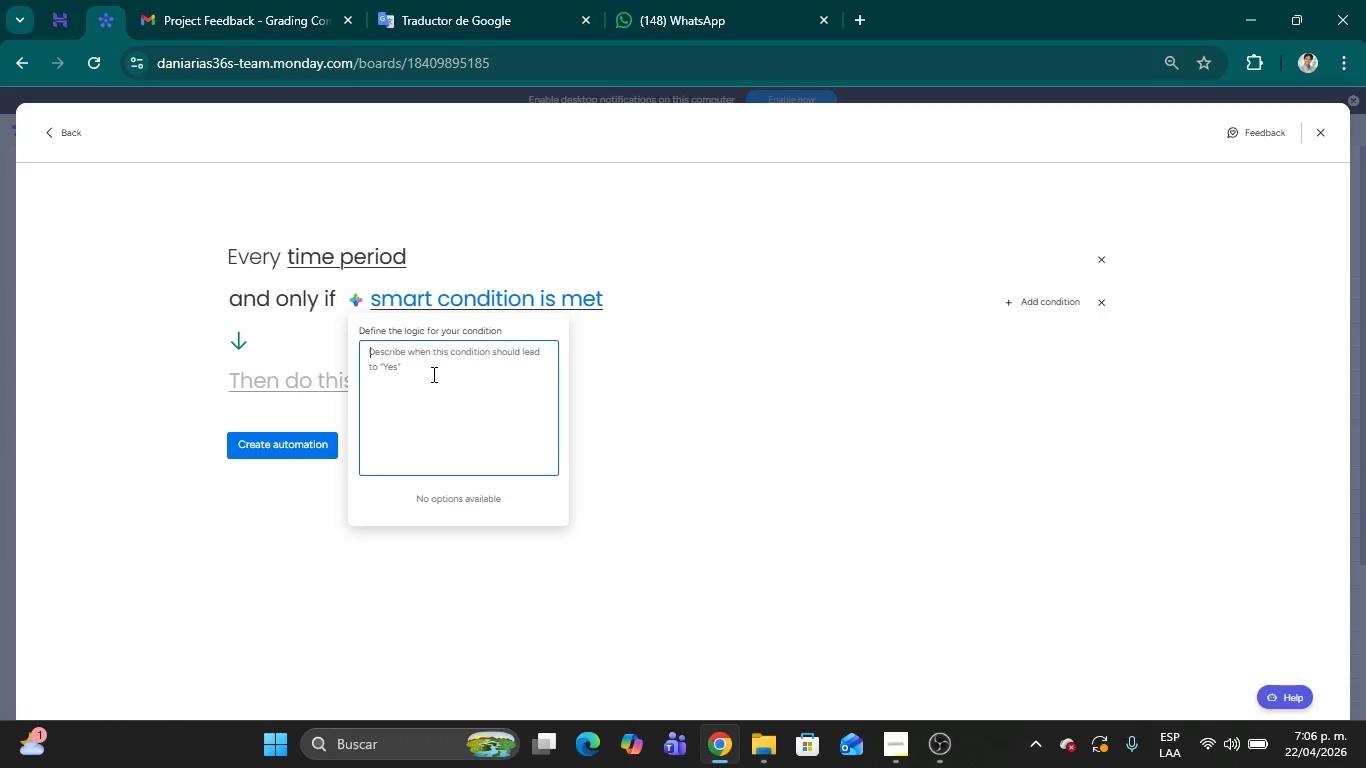 
type(Status is)
 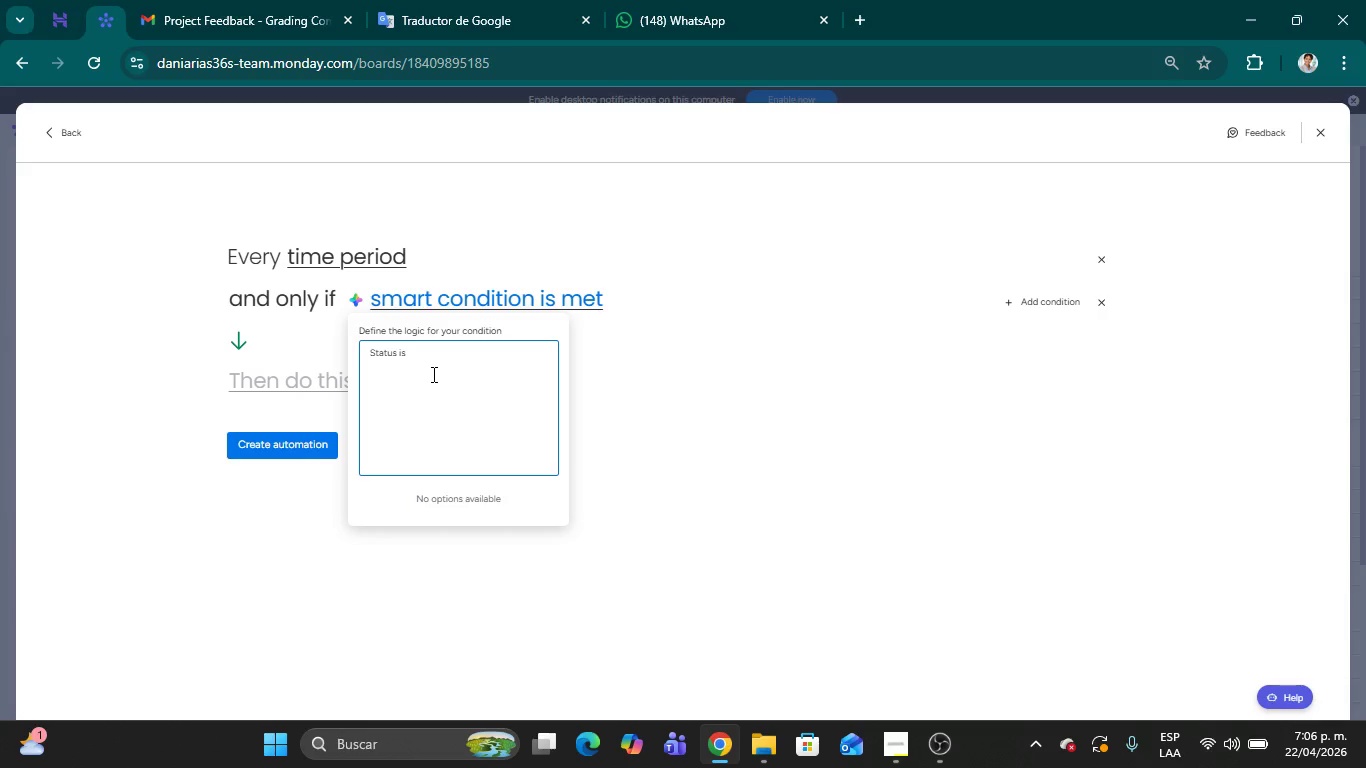 
wait(5.44)
 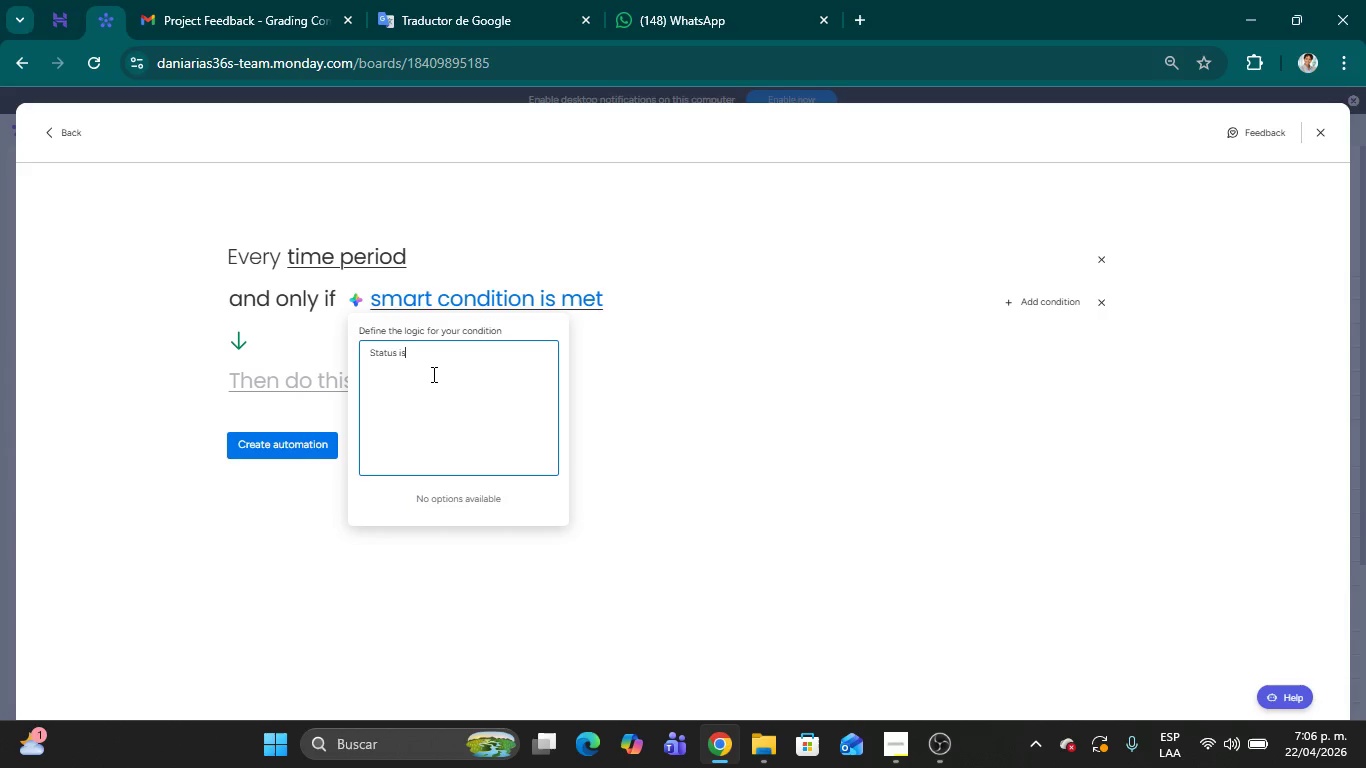 
key(Backspace)
 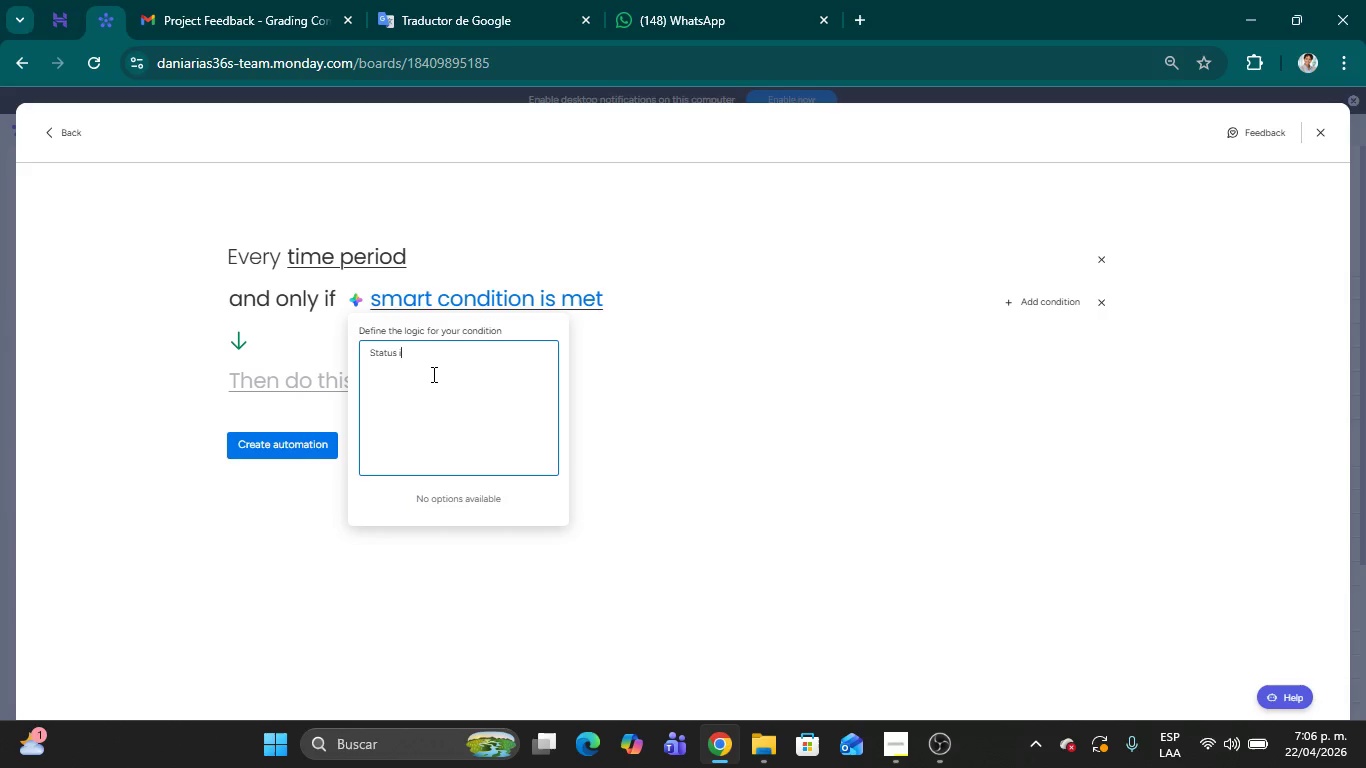 
key(Backspace)
 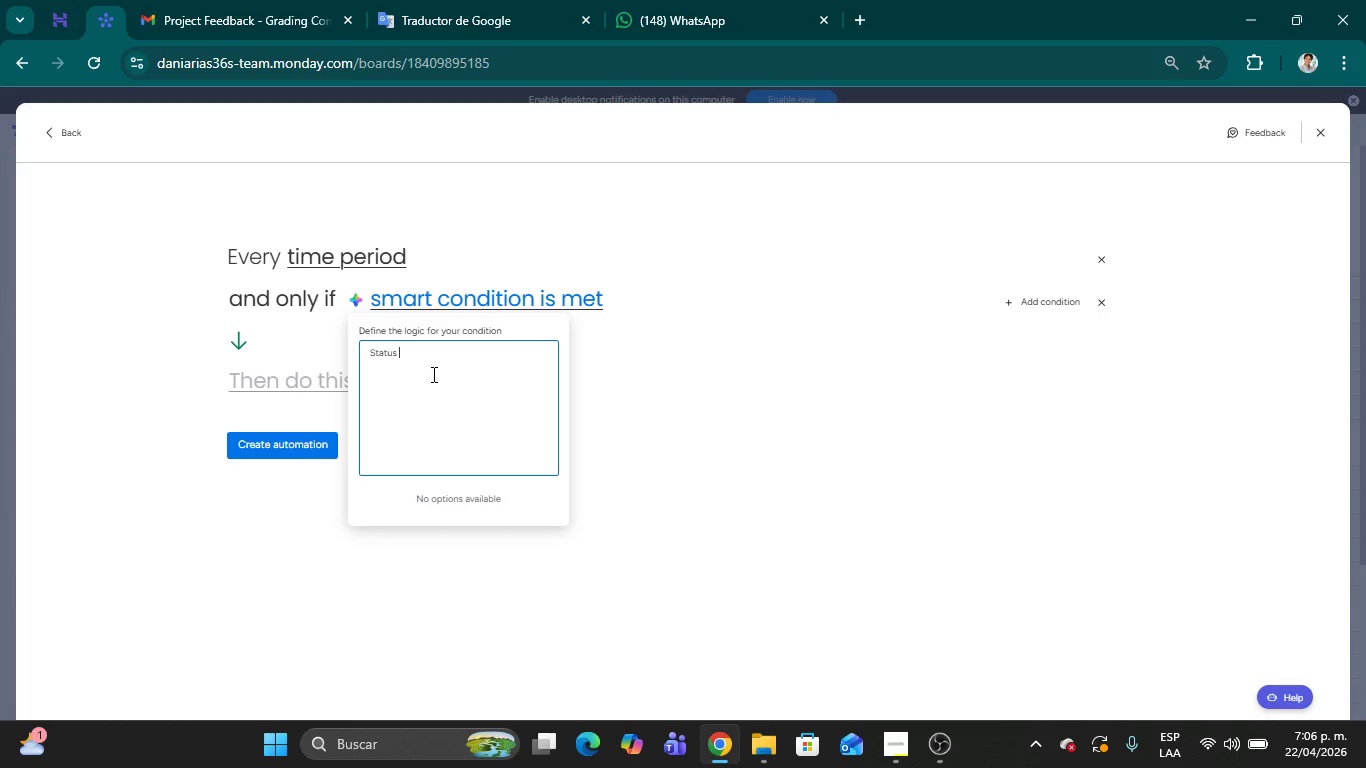 
key(Backspace)
 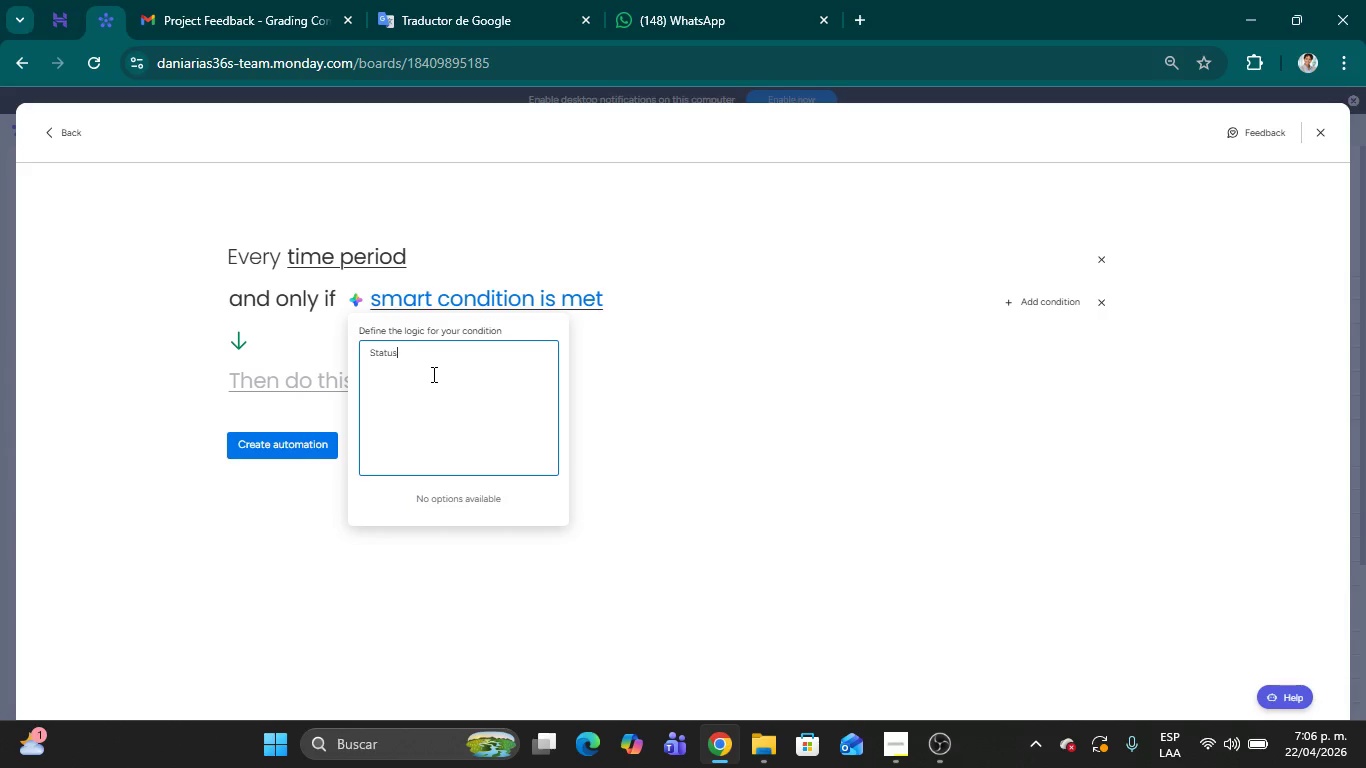 
key(Backspace)
 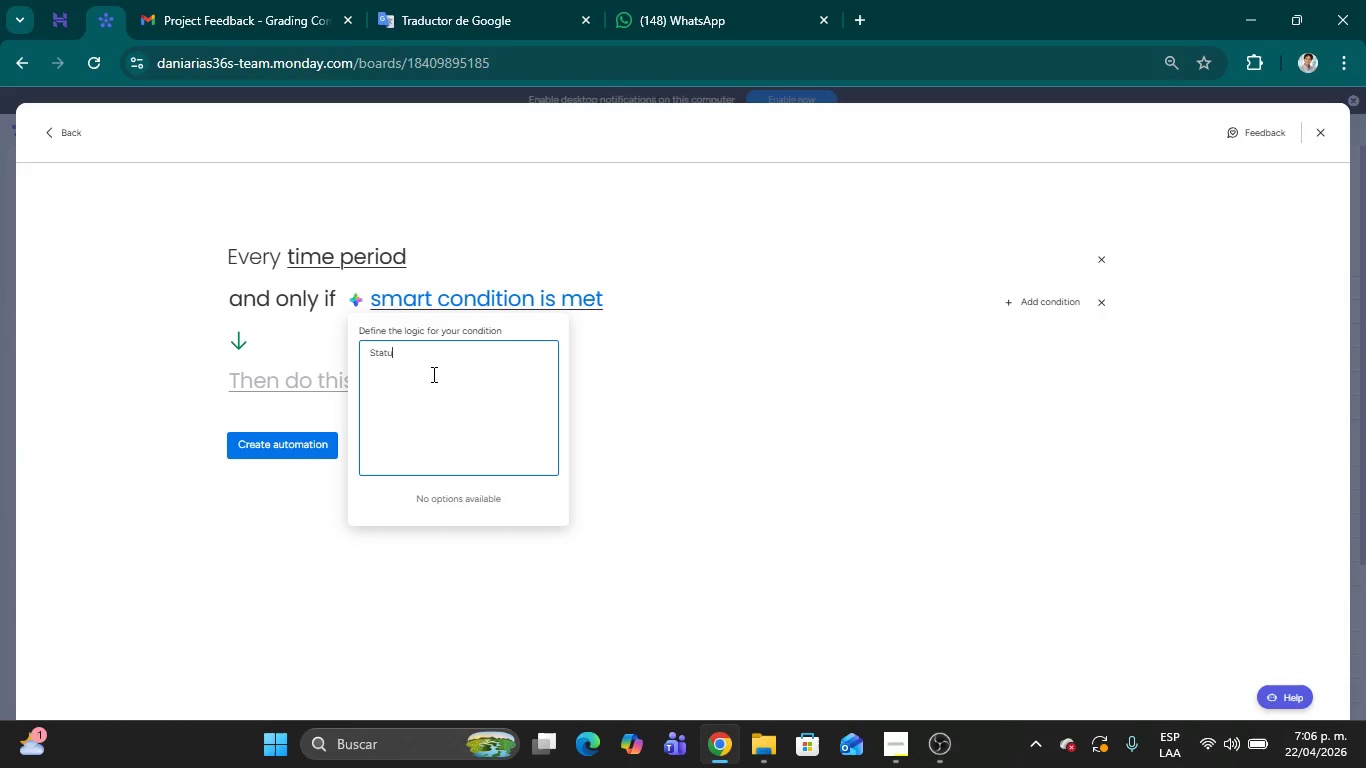 
key(Backspace)
 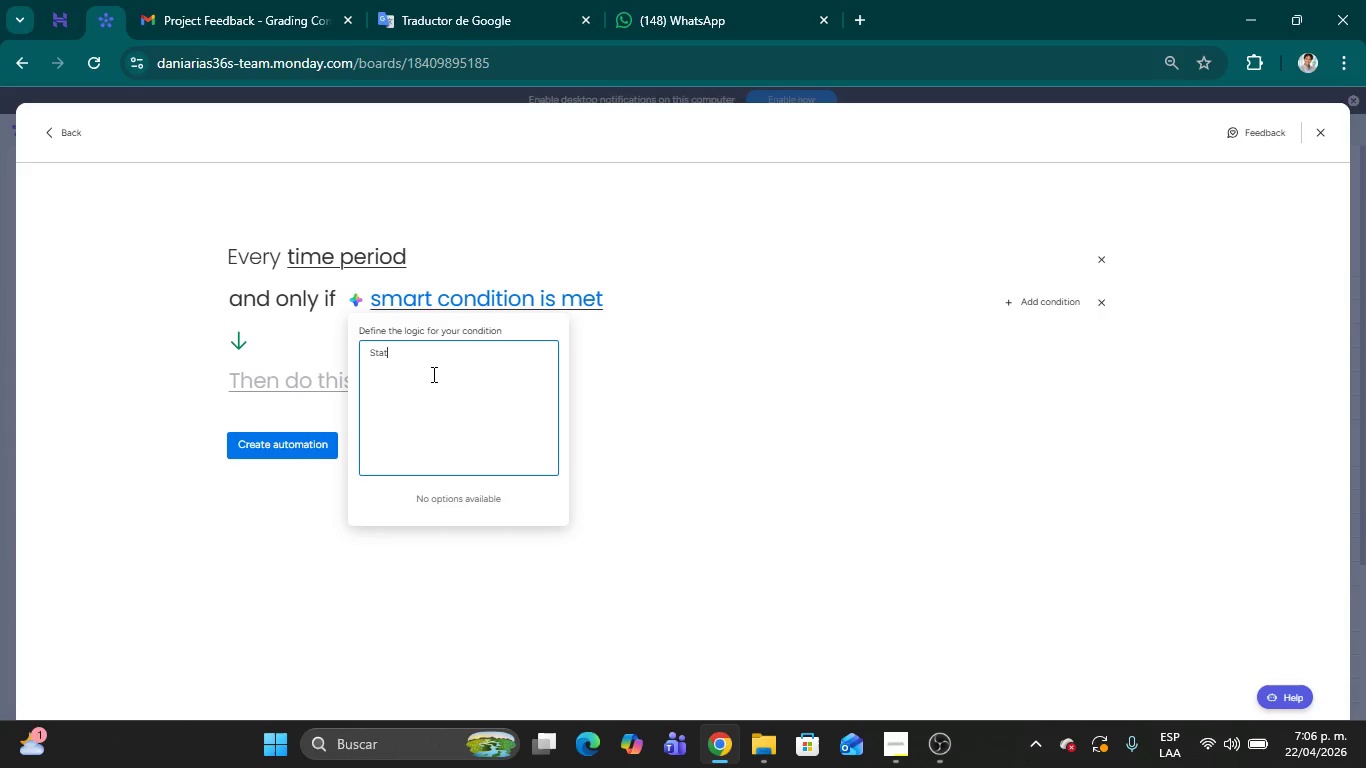 
key(Backspace)
 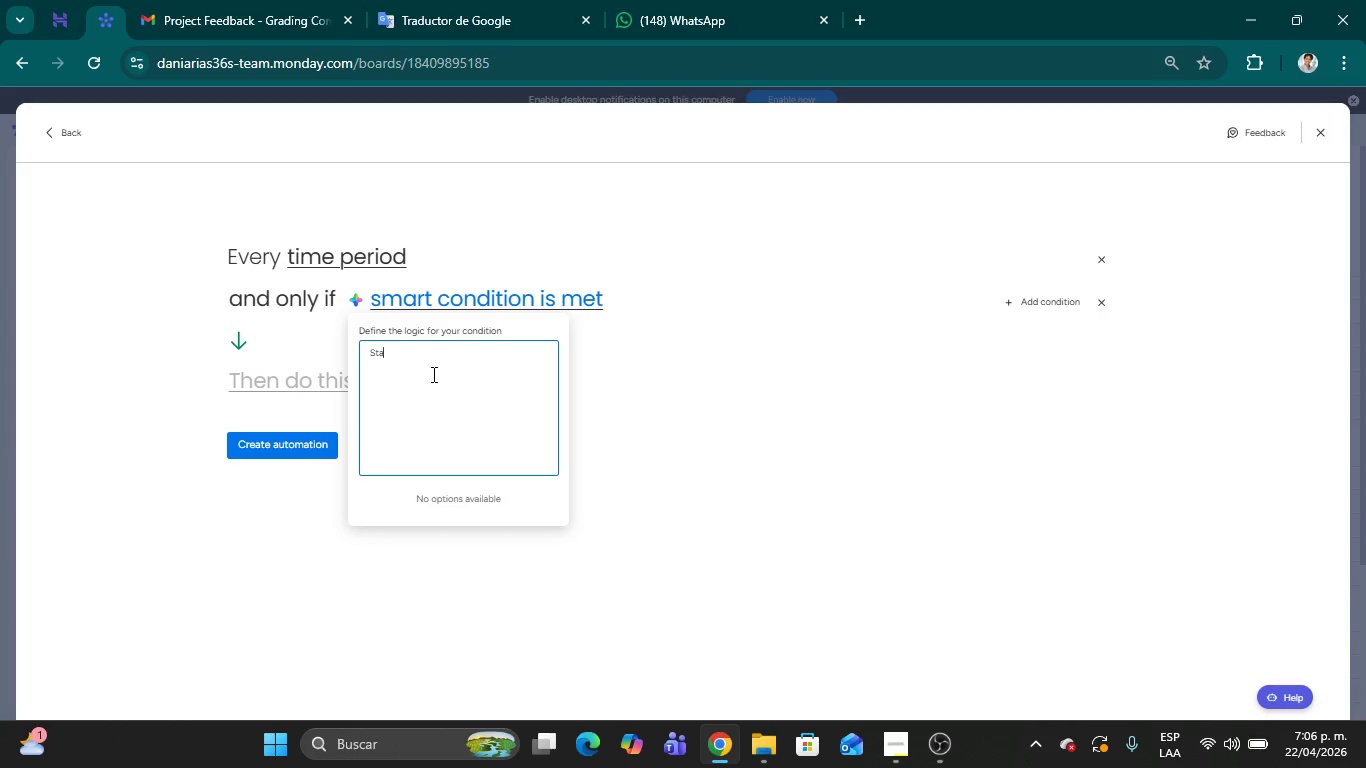 
key(Backspace)
 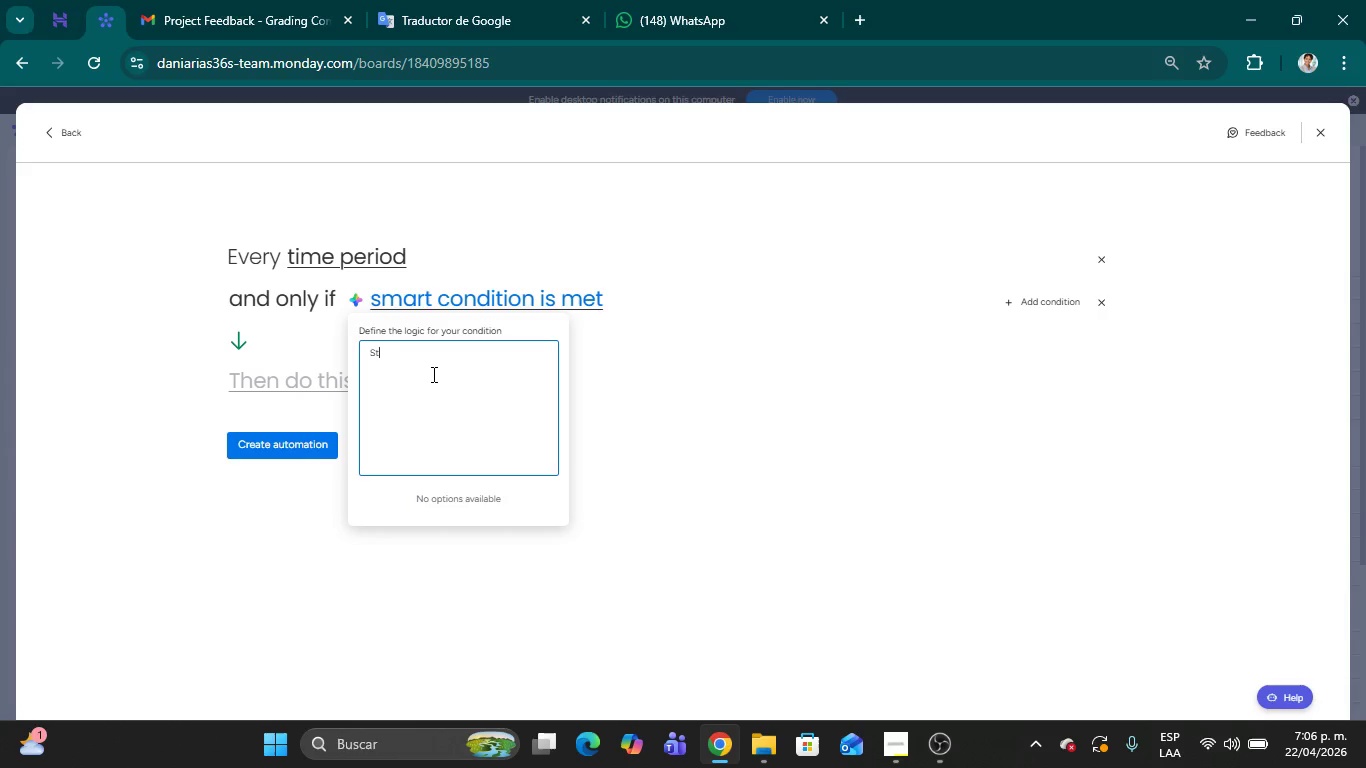 
key(Backspace)
 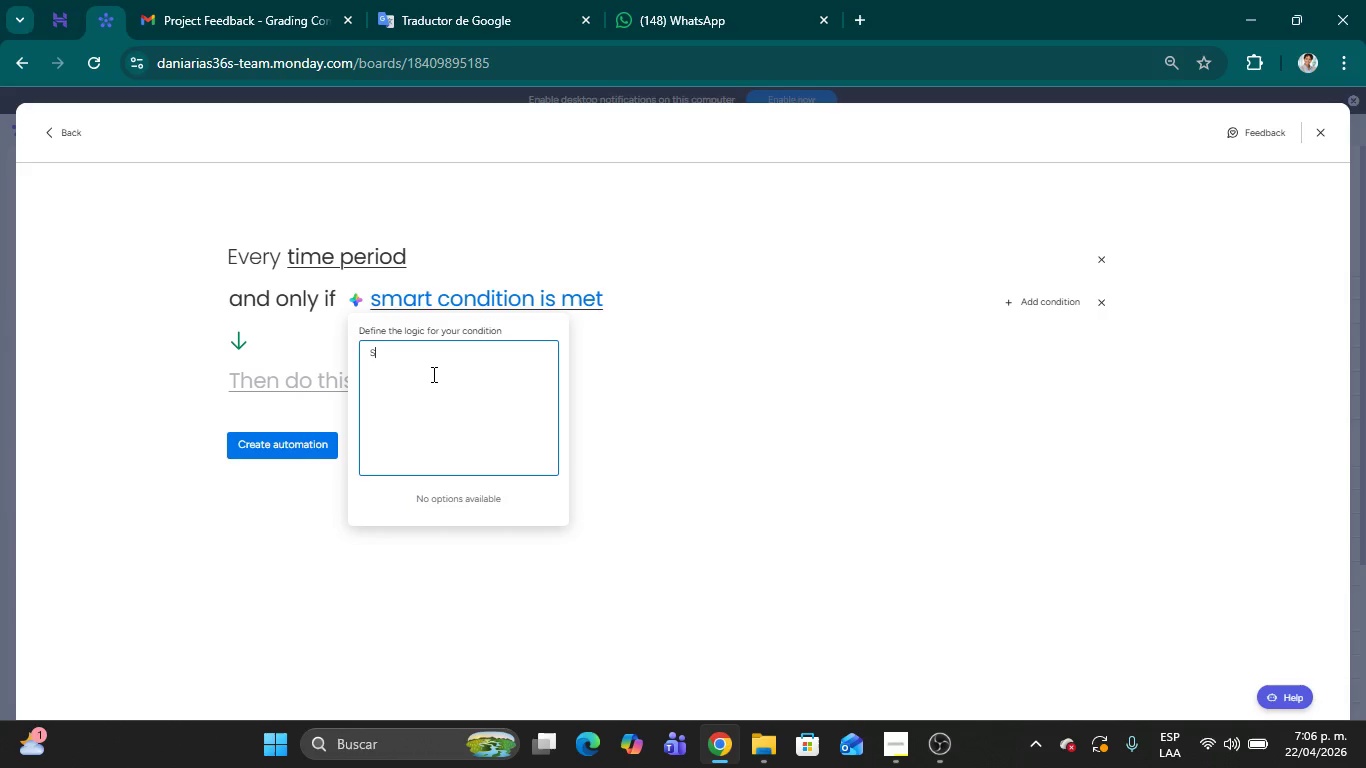 
key(Backspace)
 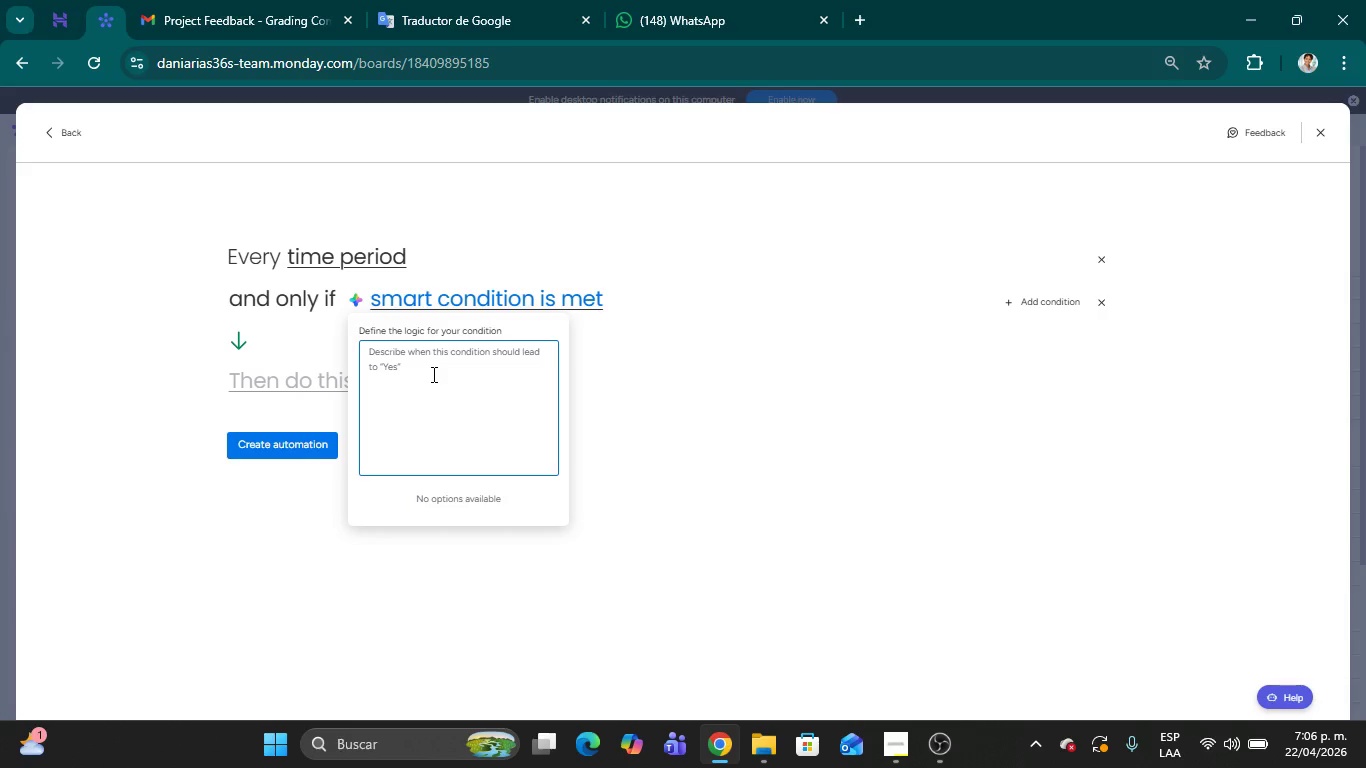 
wait(42.98)
 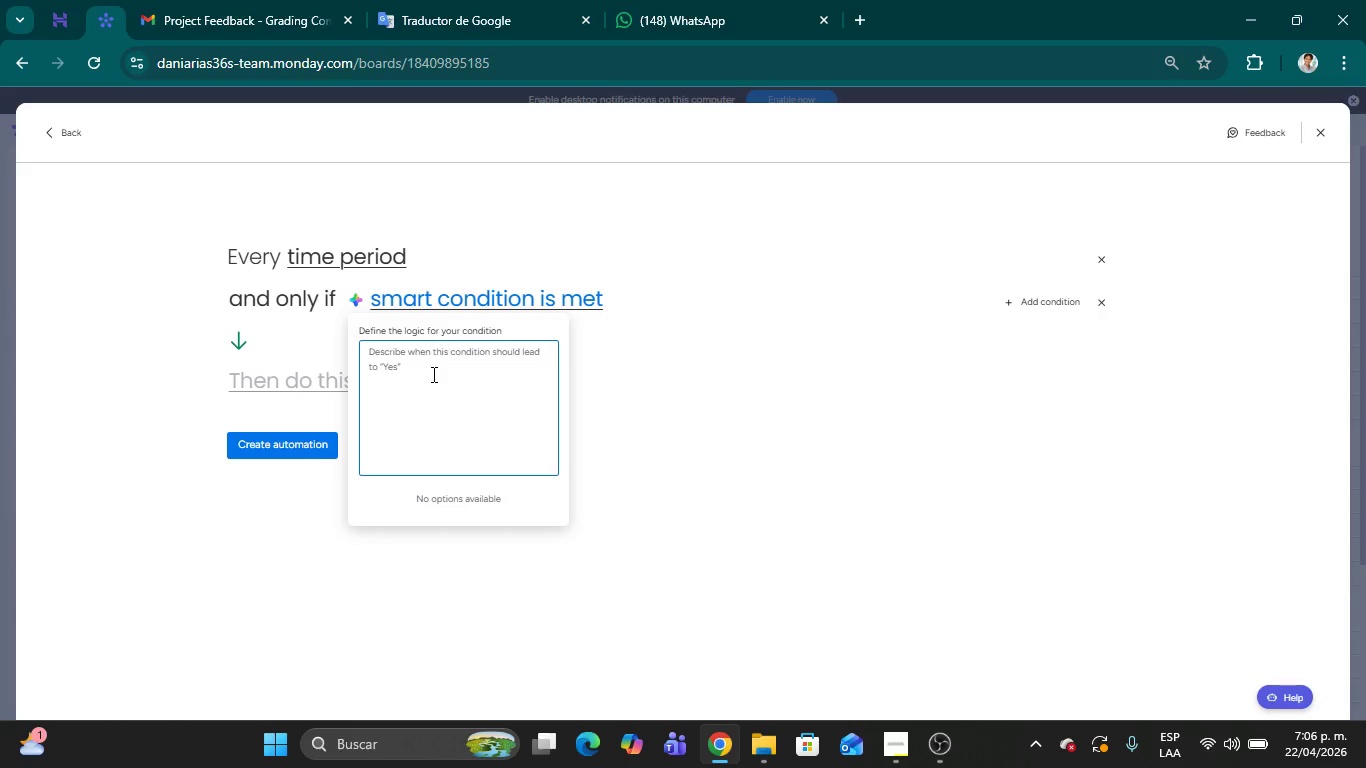 
left_click([432, 374])
 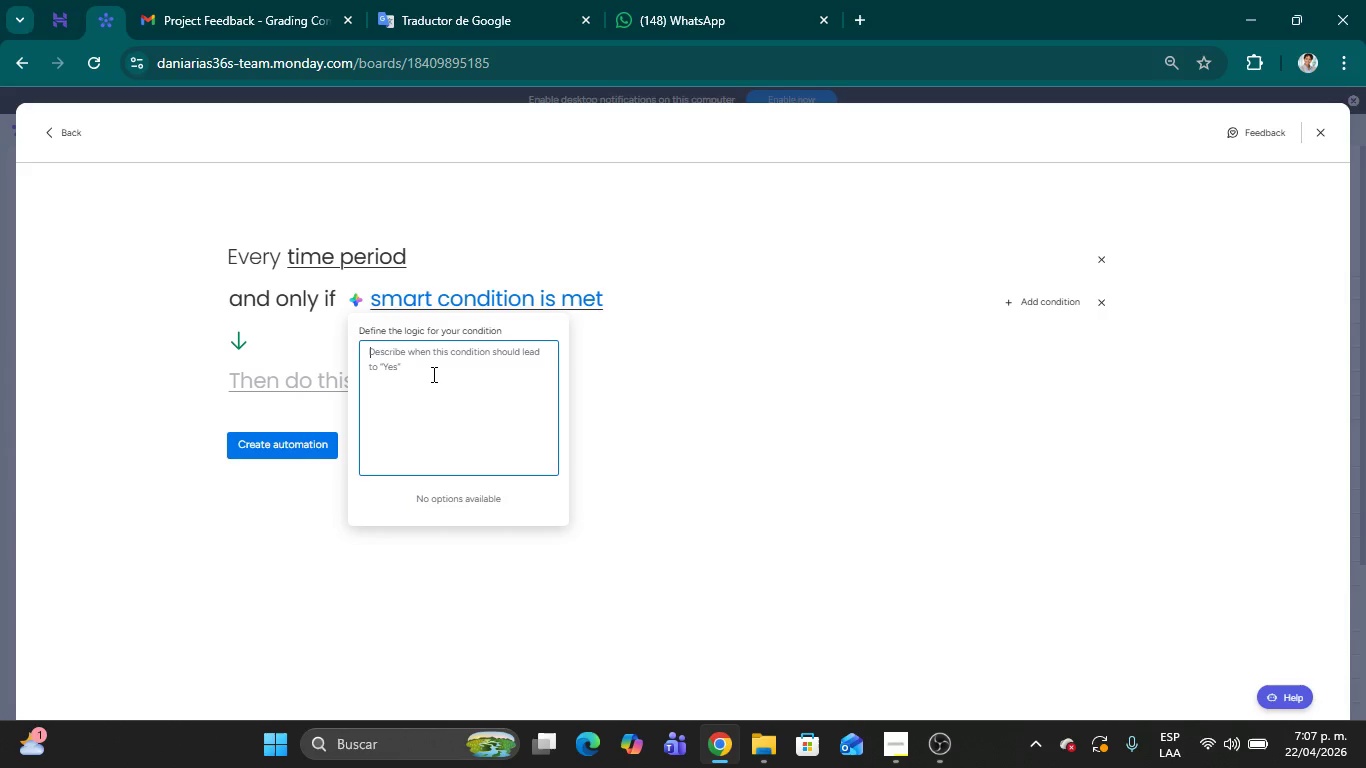 
wait(5.27)
 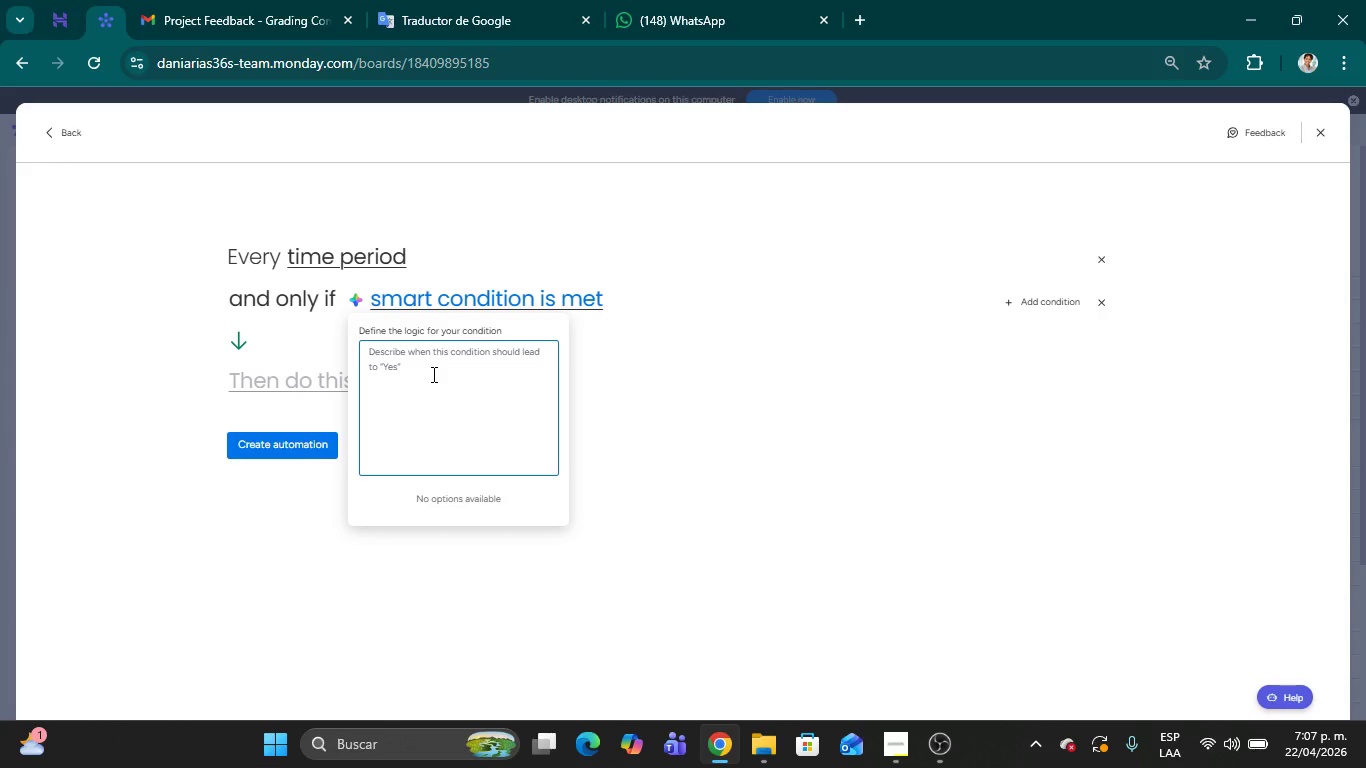 
type(Status has not changed for 5 days e)
key(Backspace)
type(and val)
key(Backspace)
key(Backspace)
key(Backspace)
type(Value is greater than 10000)
 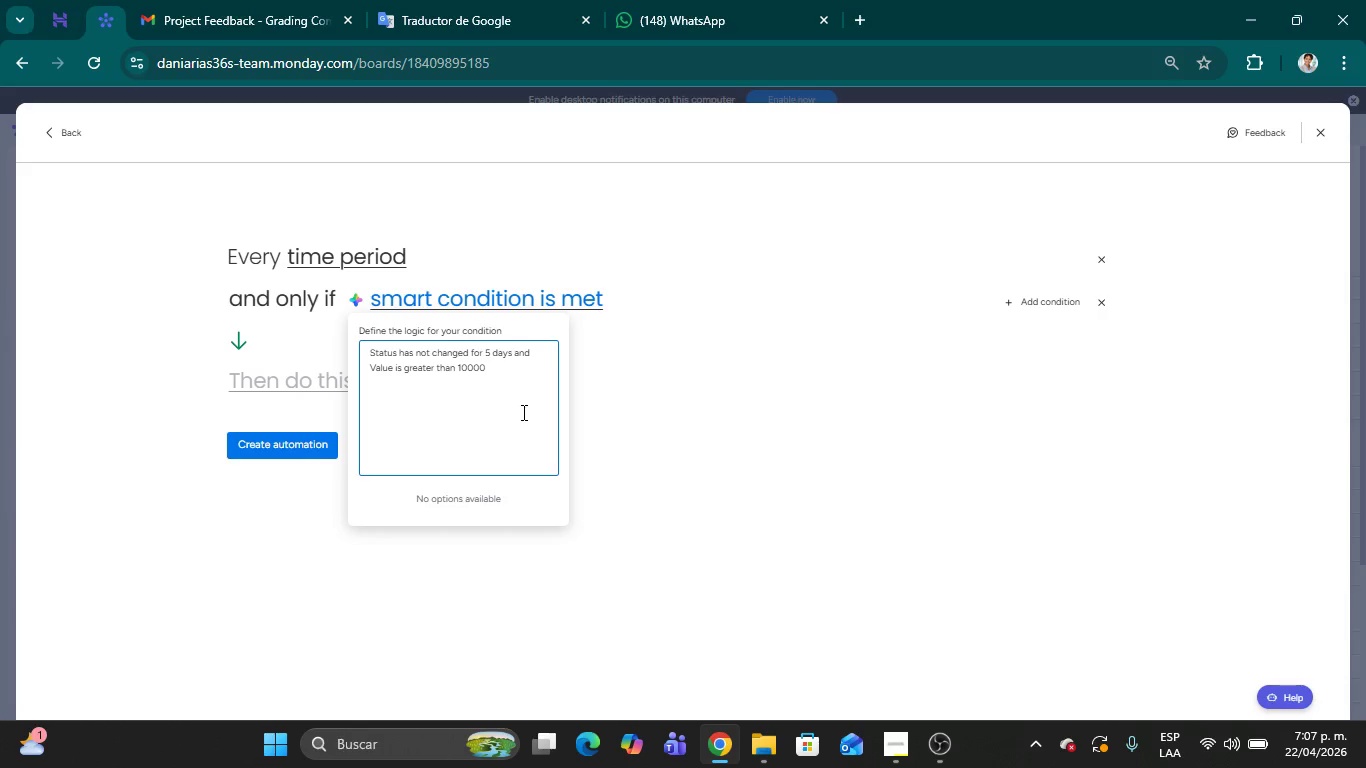 
key(Enter)
 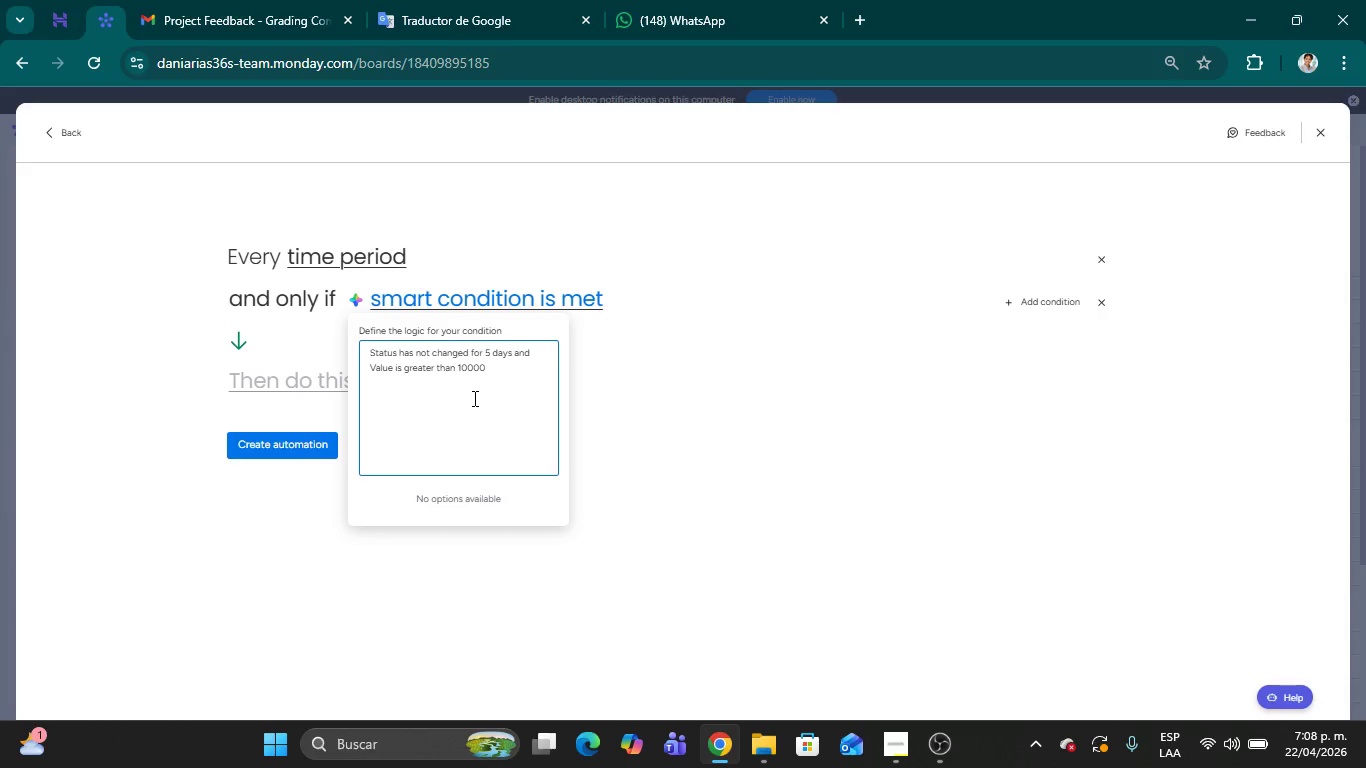 
wait(35.56)
 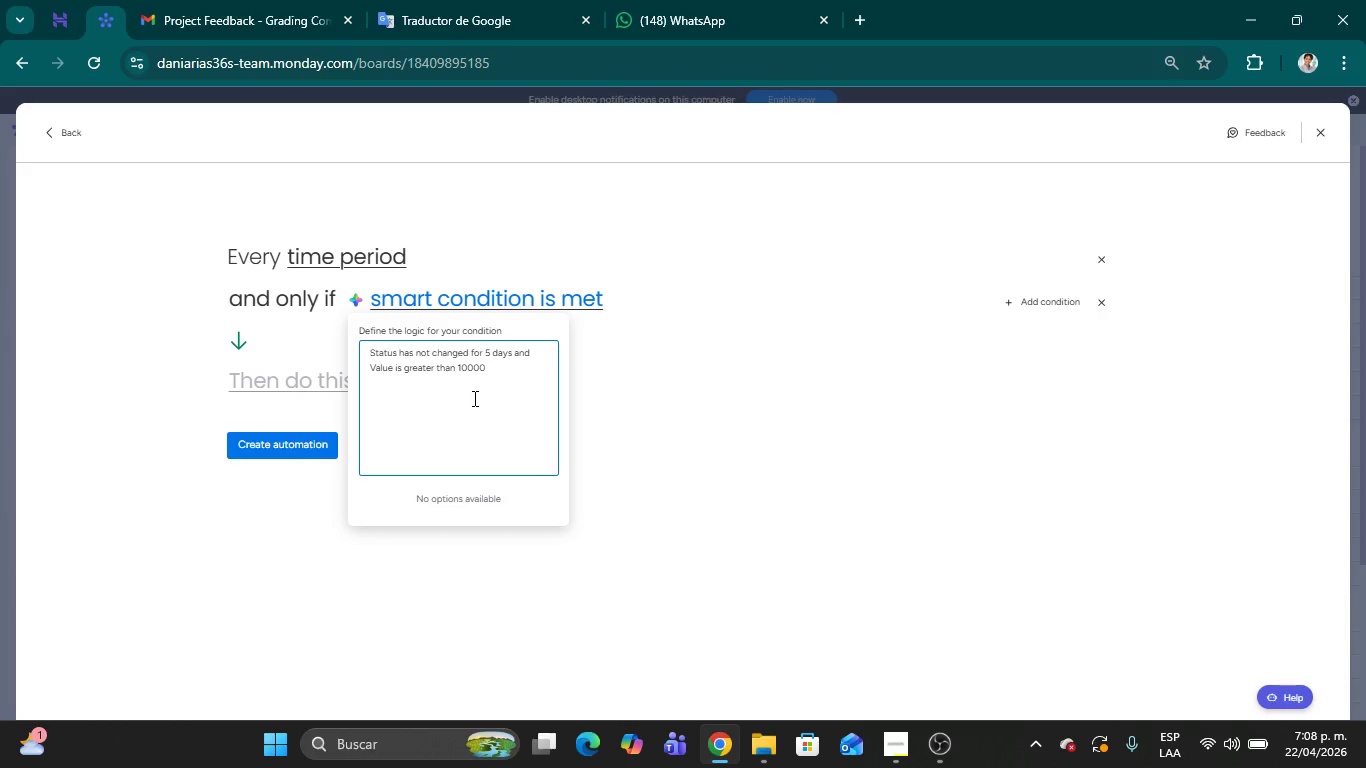 
left_click([365, 349])
 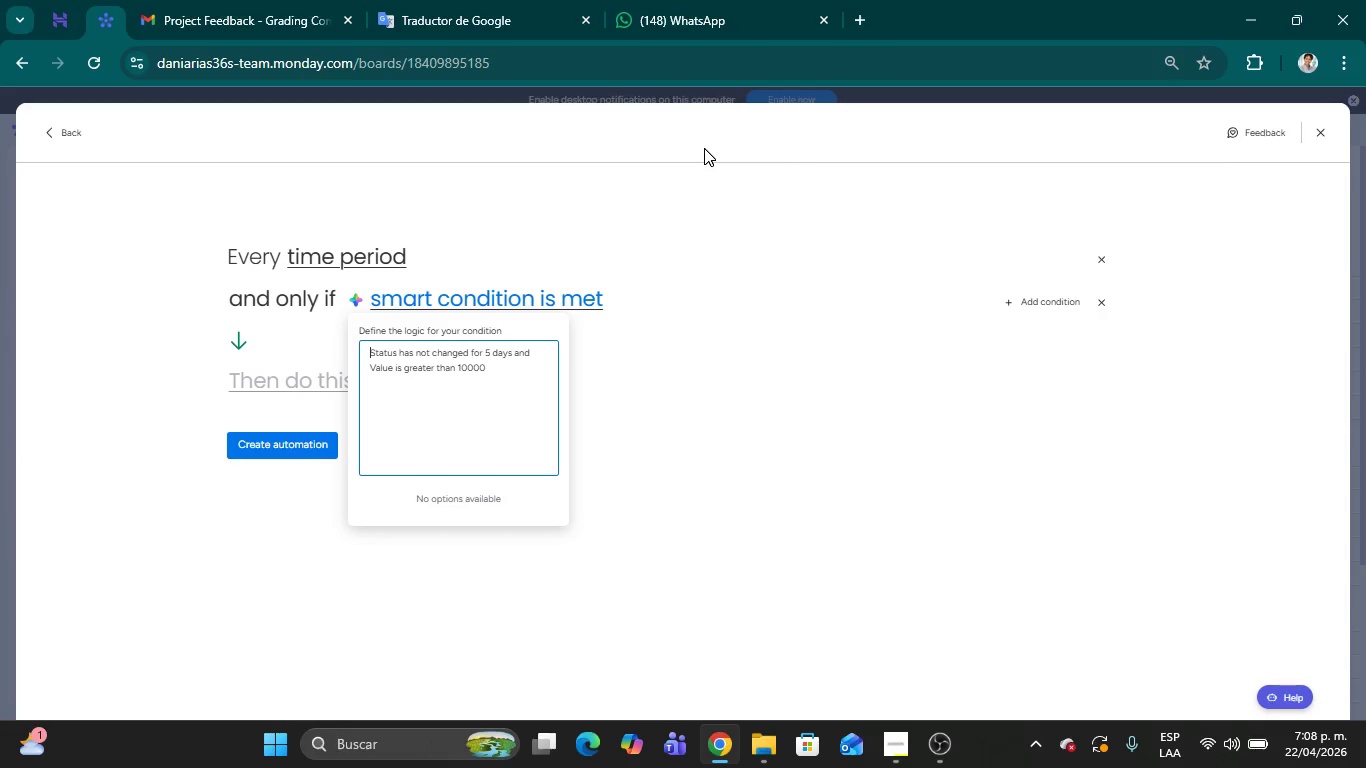 
key(Shift+2)
 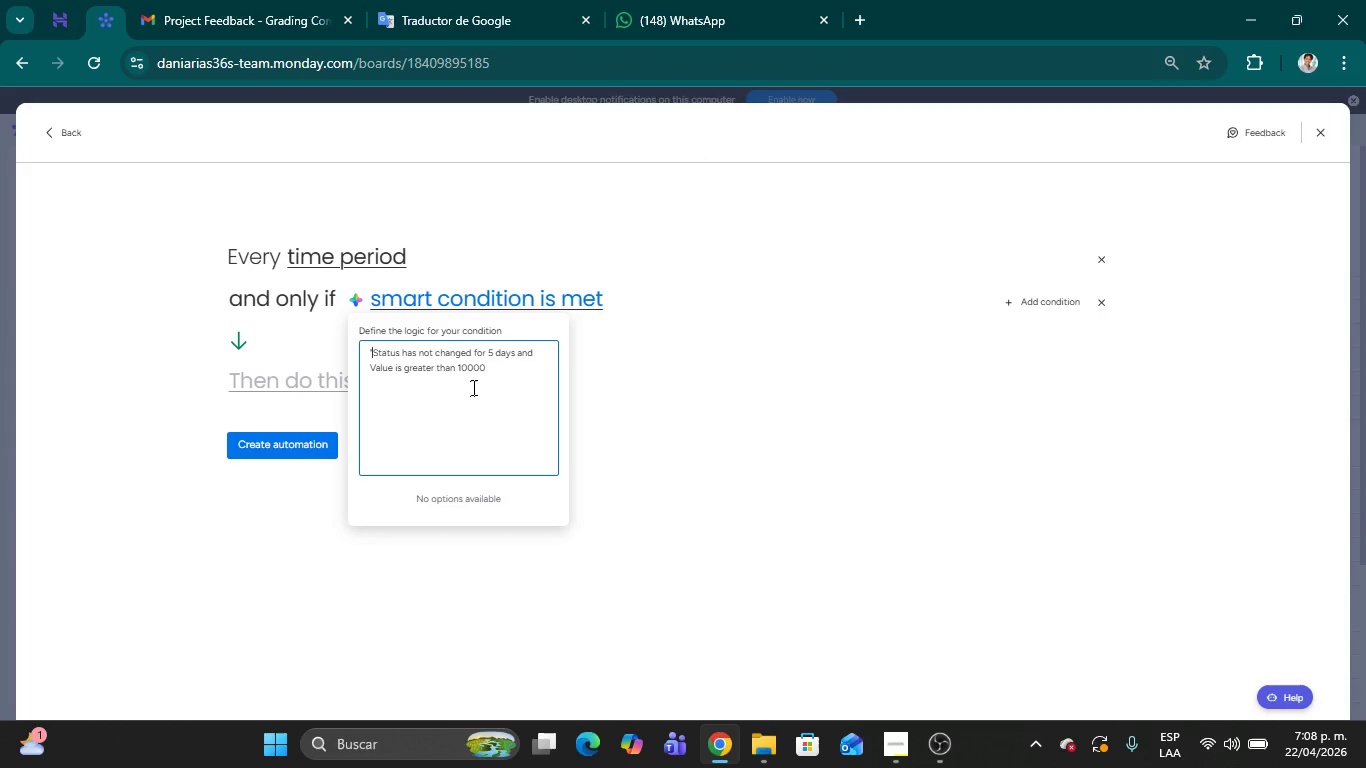 
left_click([490, 367])
 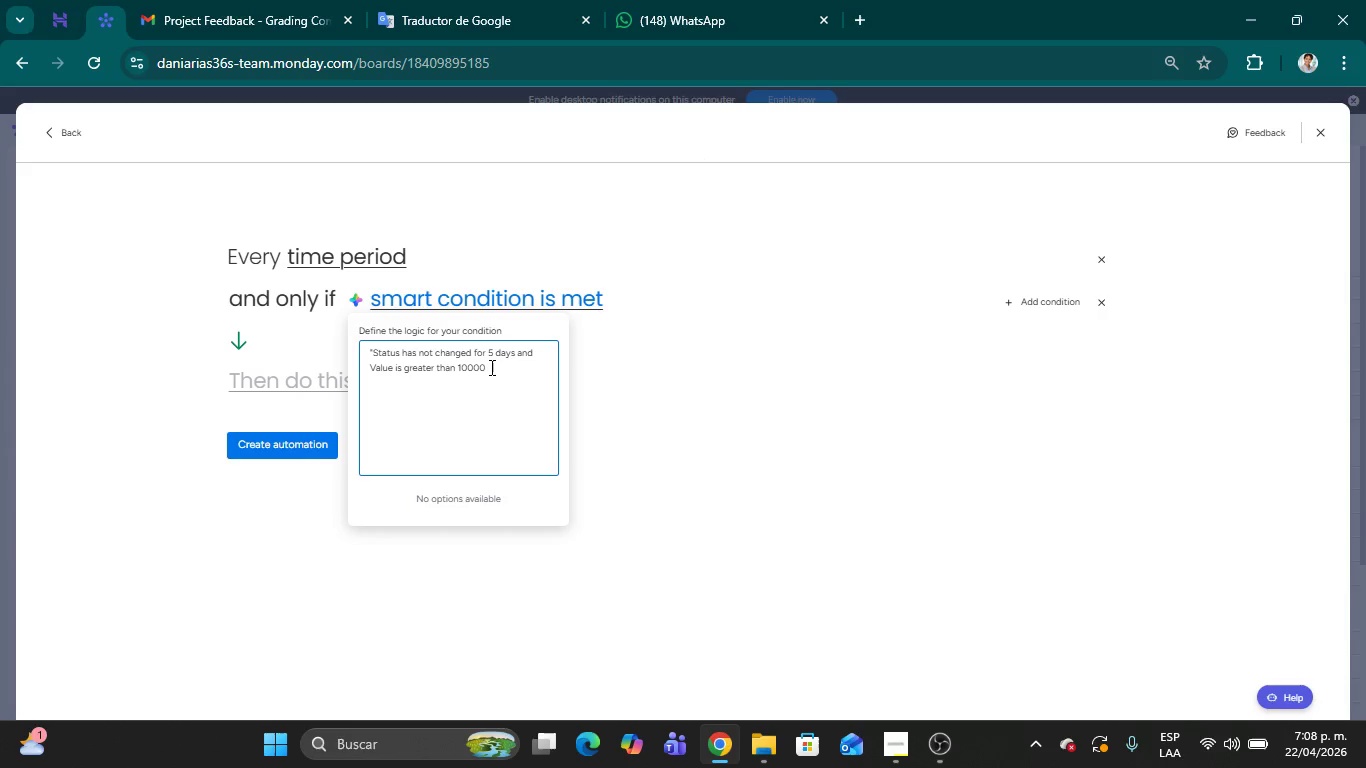 
key(Shift+ShiftRight)
 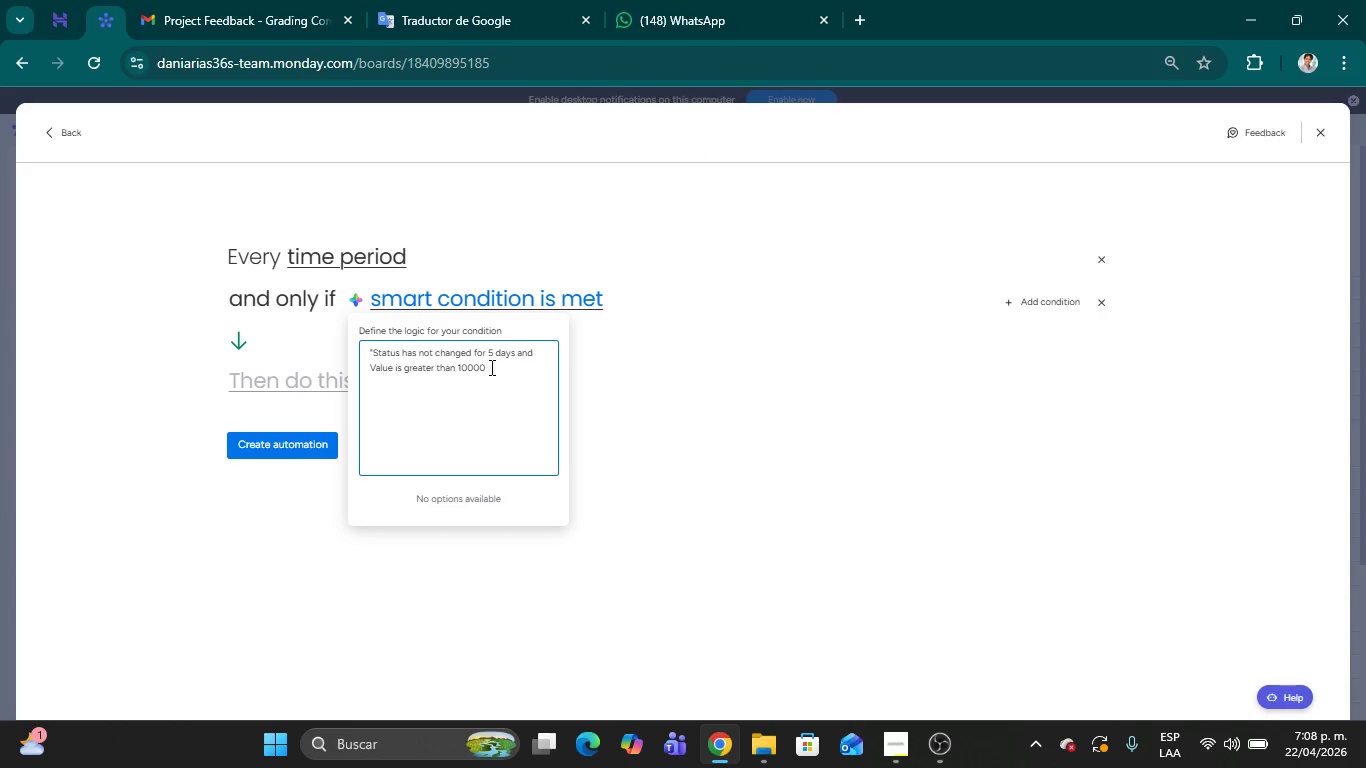 
key(Shift+2)
 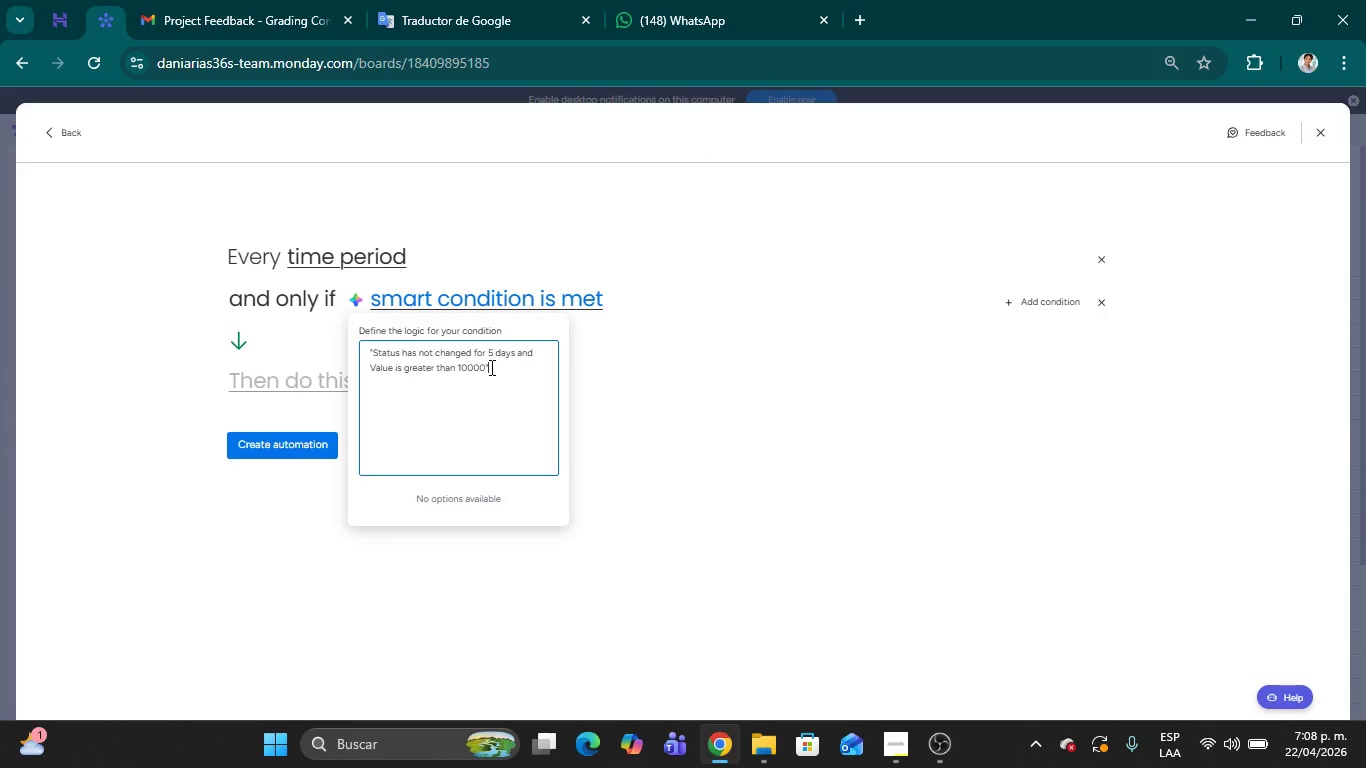 
key(Enter)
 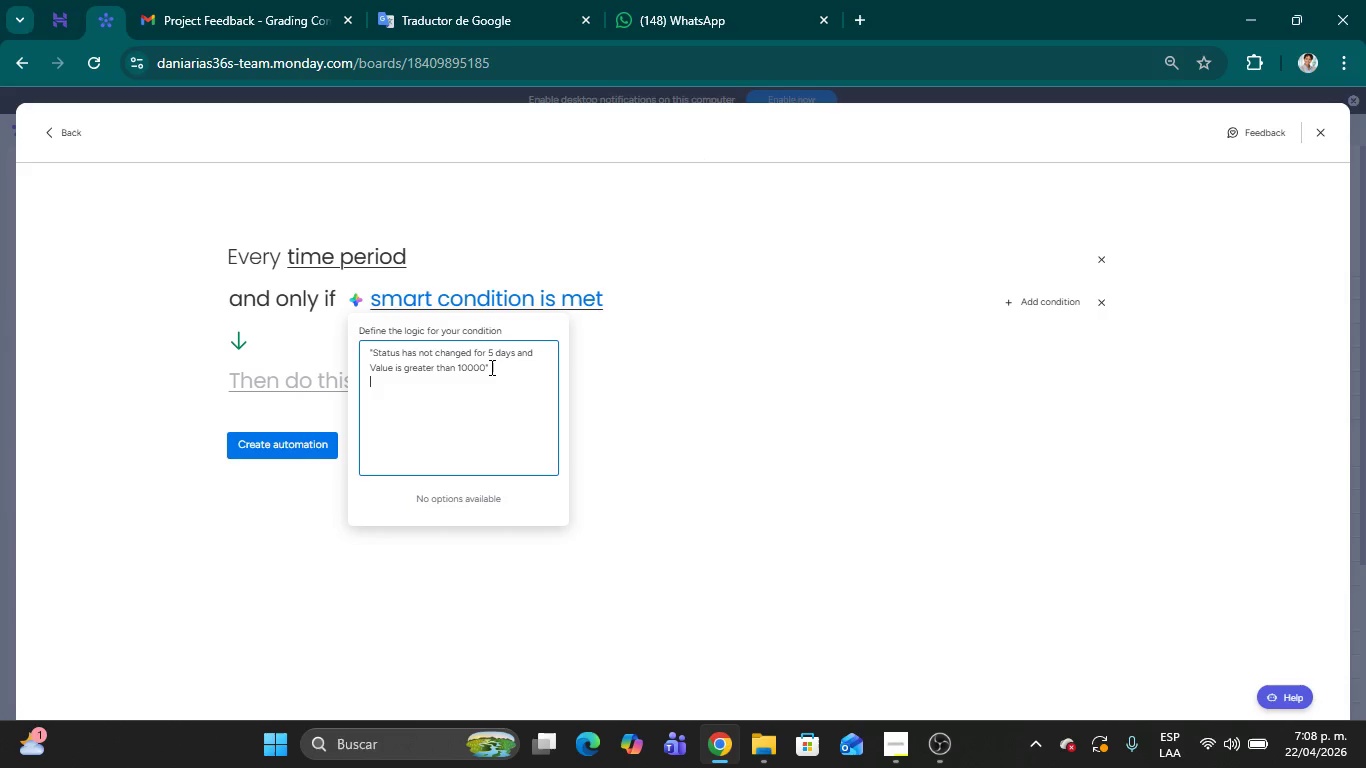 
left_click([669, 381])
 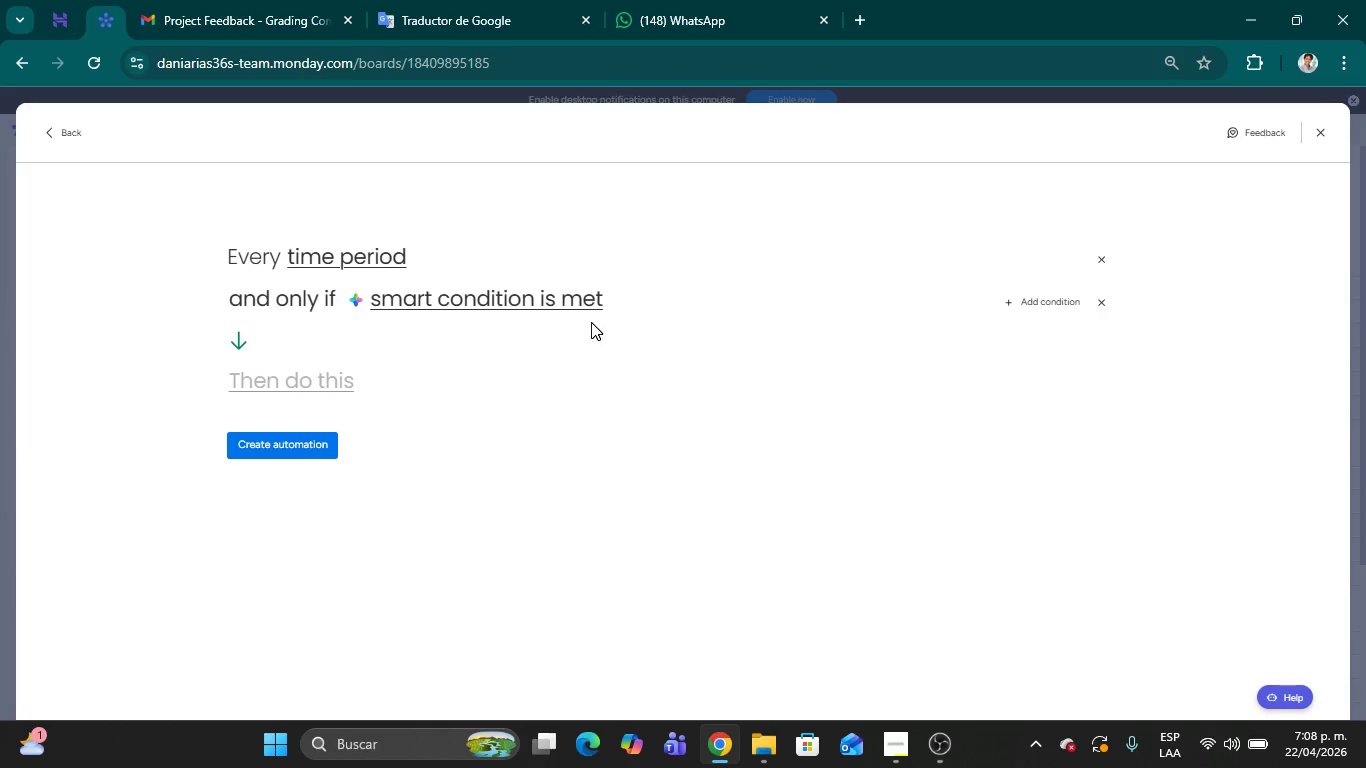 
left_click([564, 288])
 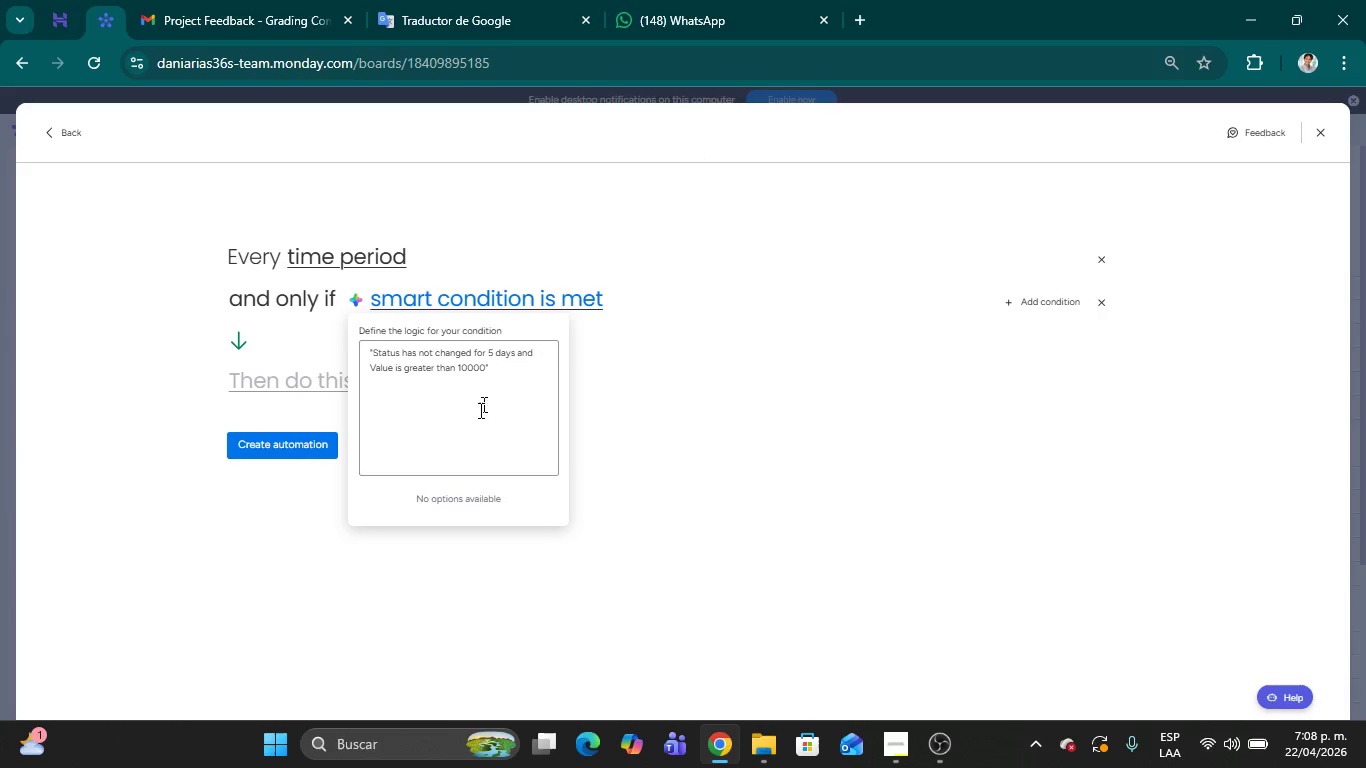 
left_click([486, 416])
 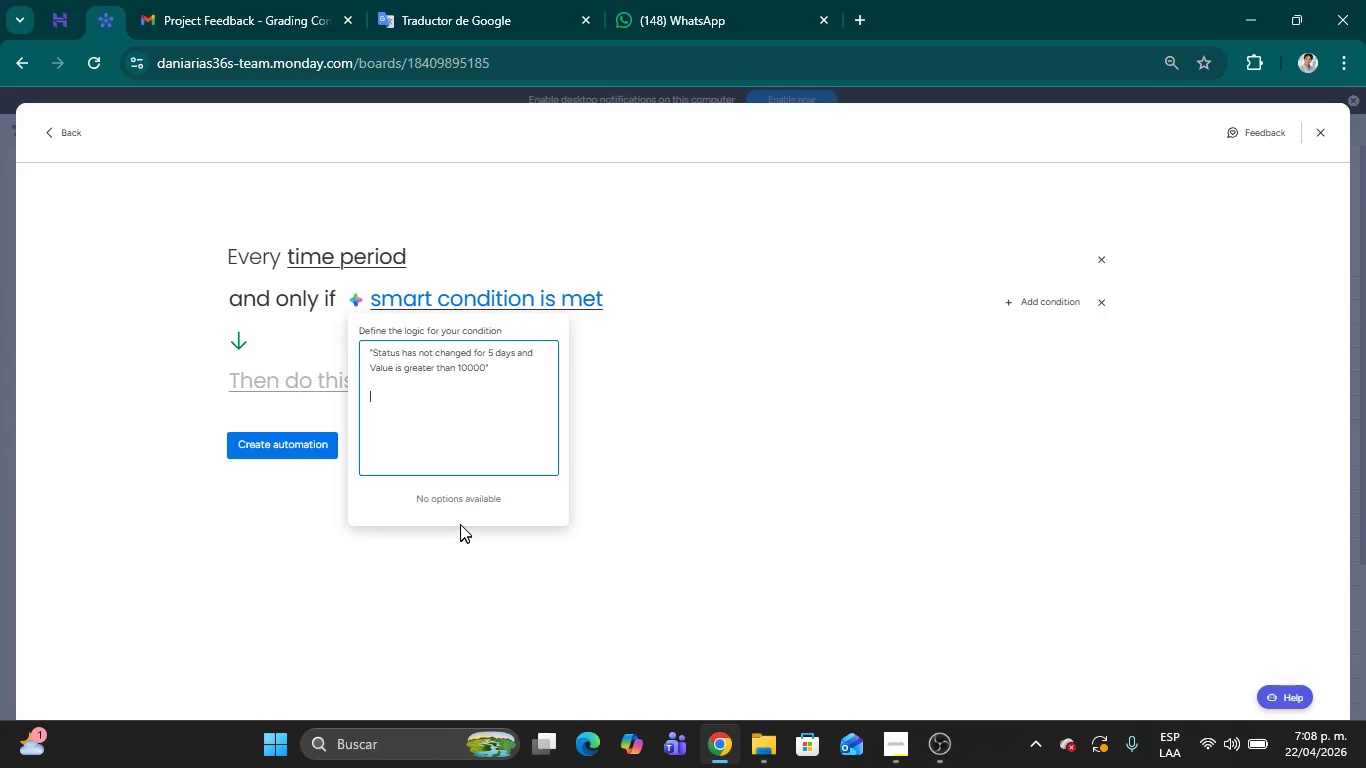 
left_click([468, 496])
 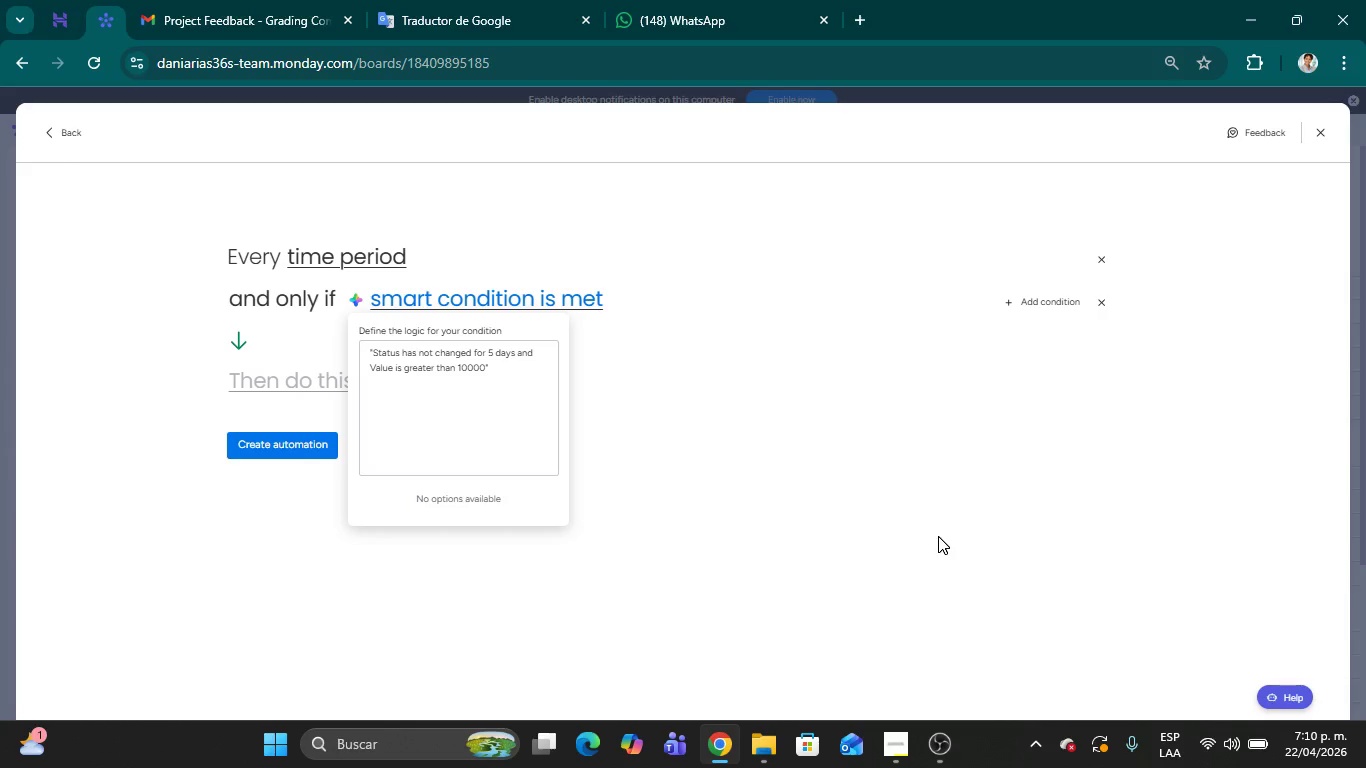 
wait(92.8)
 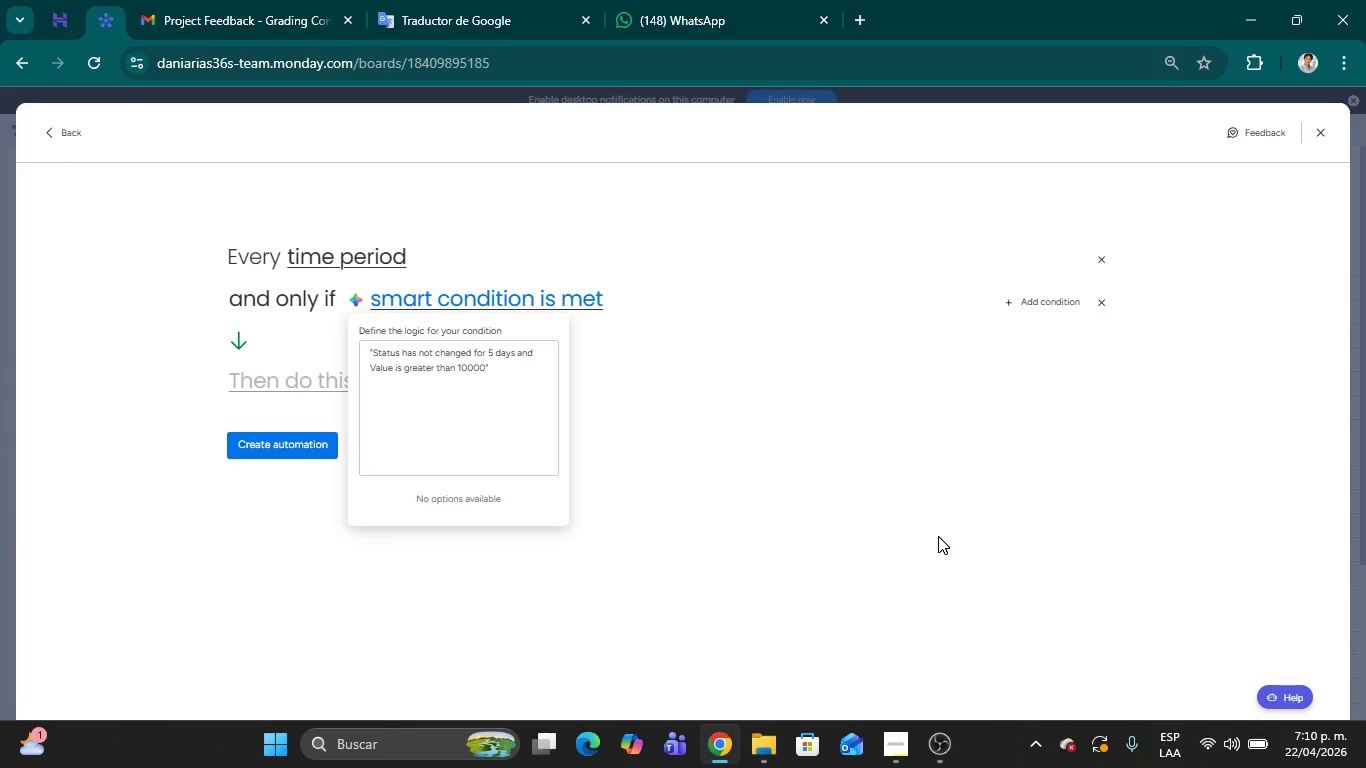 
left_click([685, 475])
 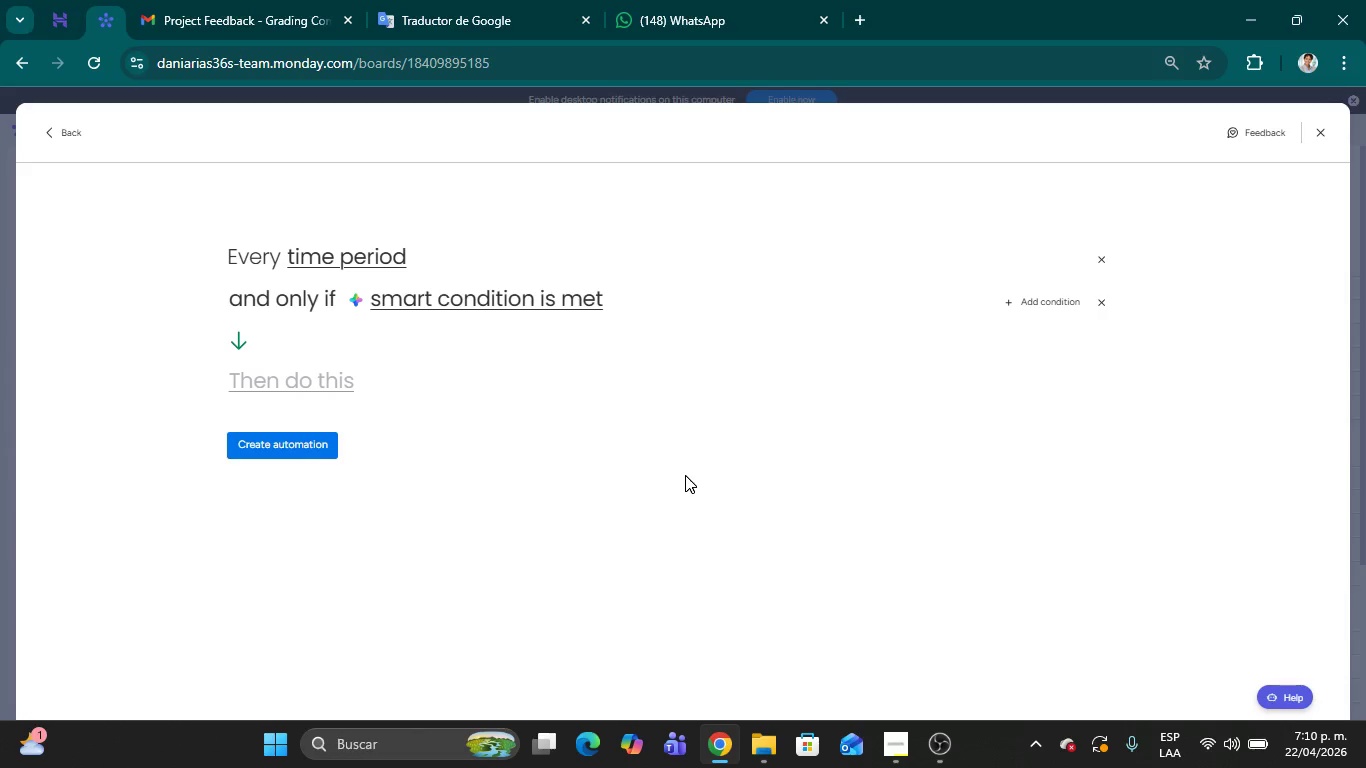 
wait(14.62)
 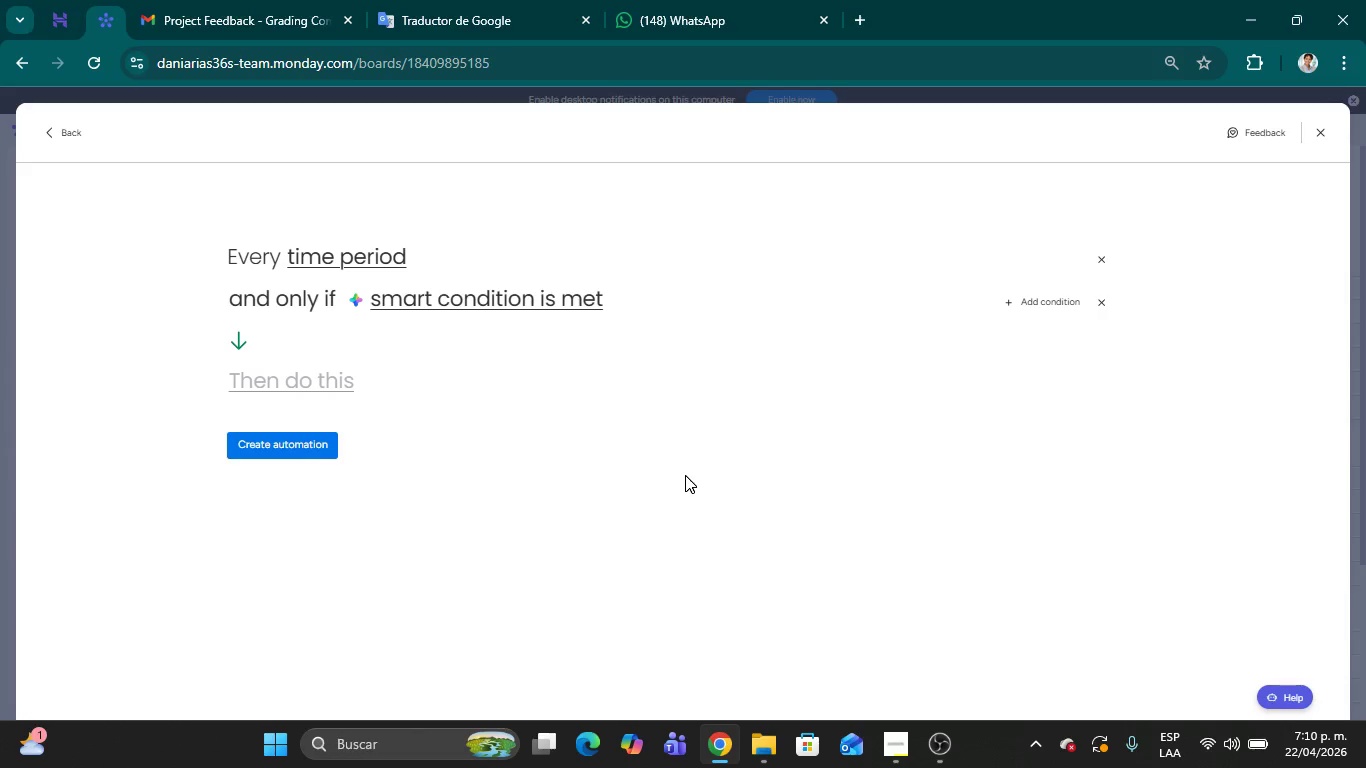 
left_click([1036, 304])
 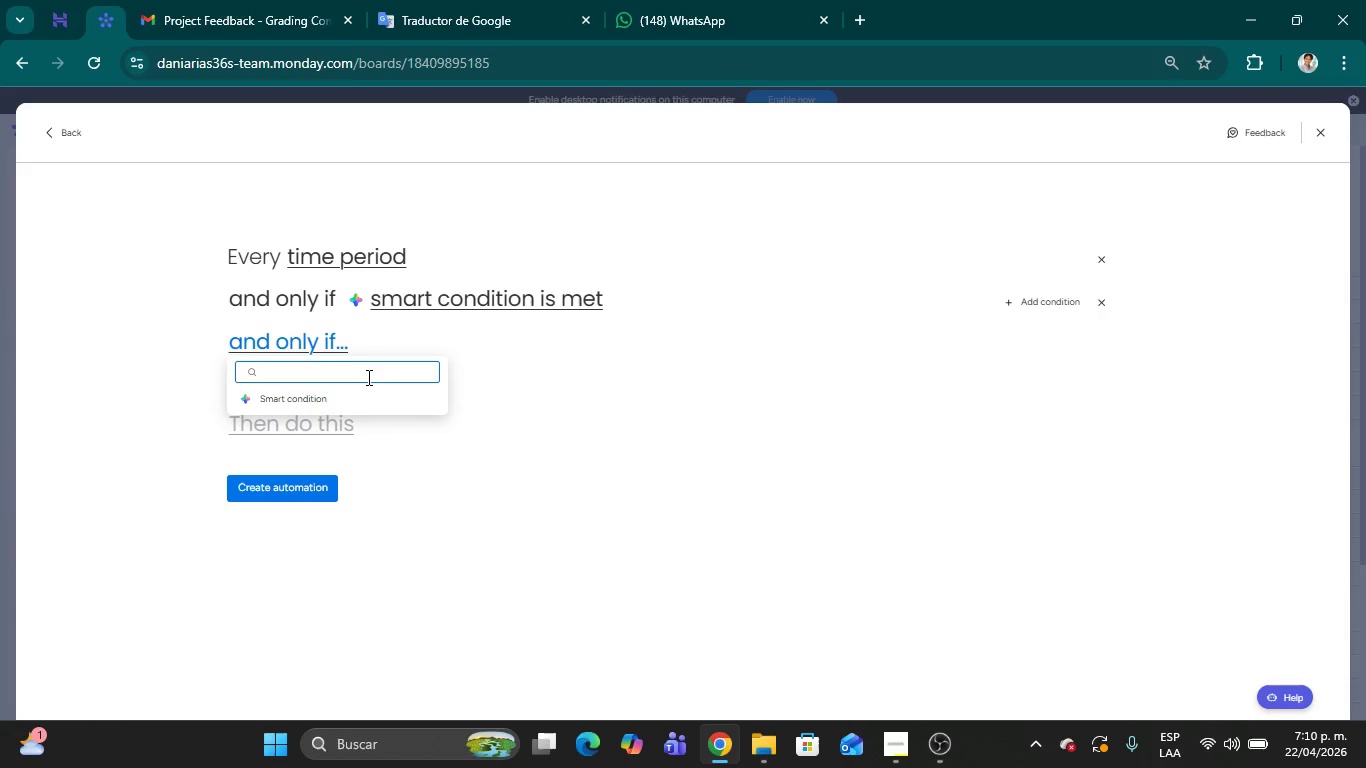 
type(sta)
 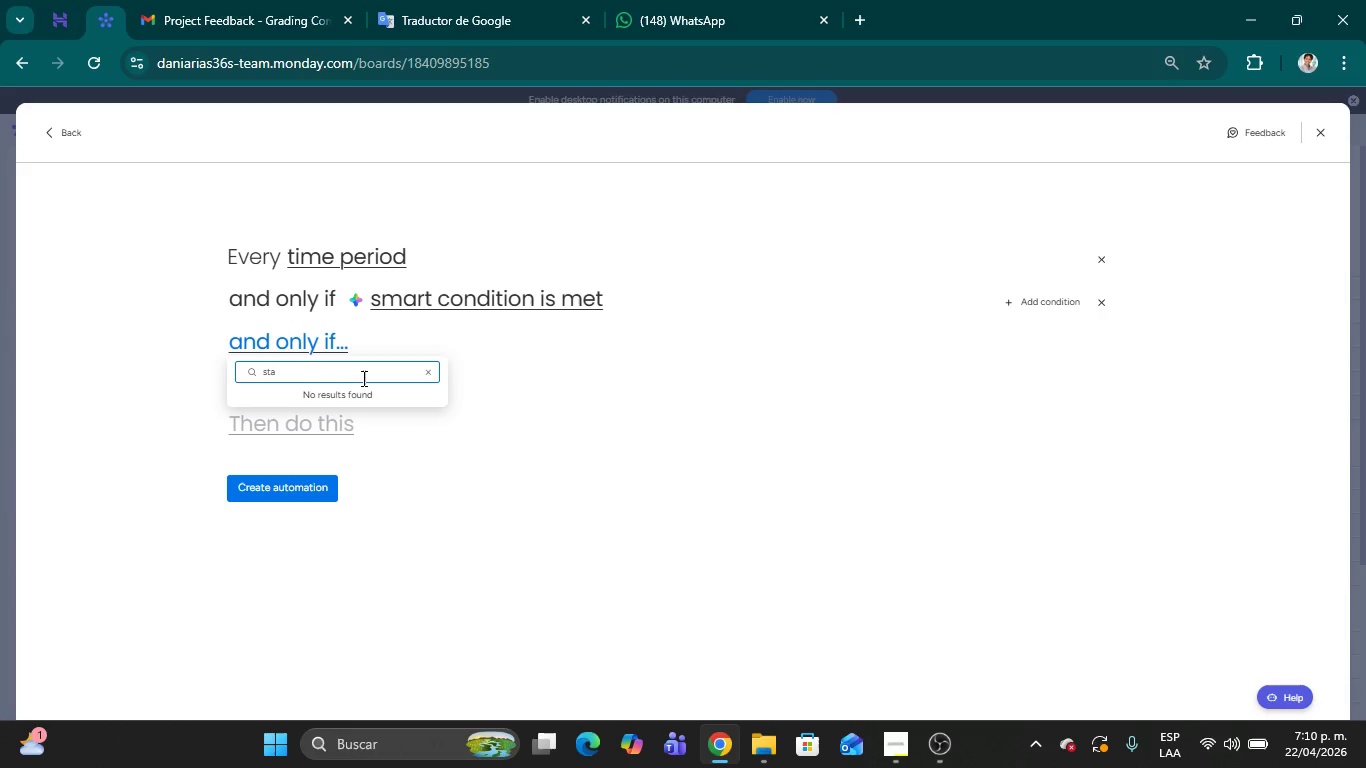 
key(Backspace)
 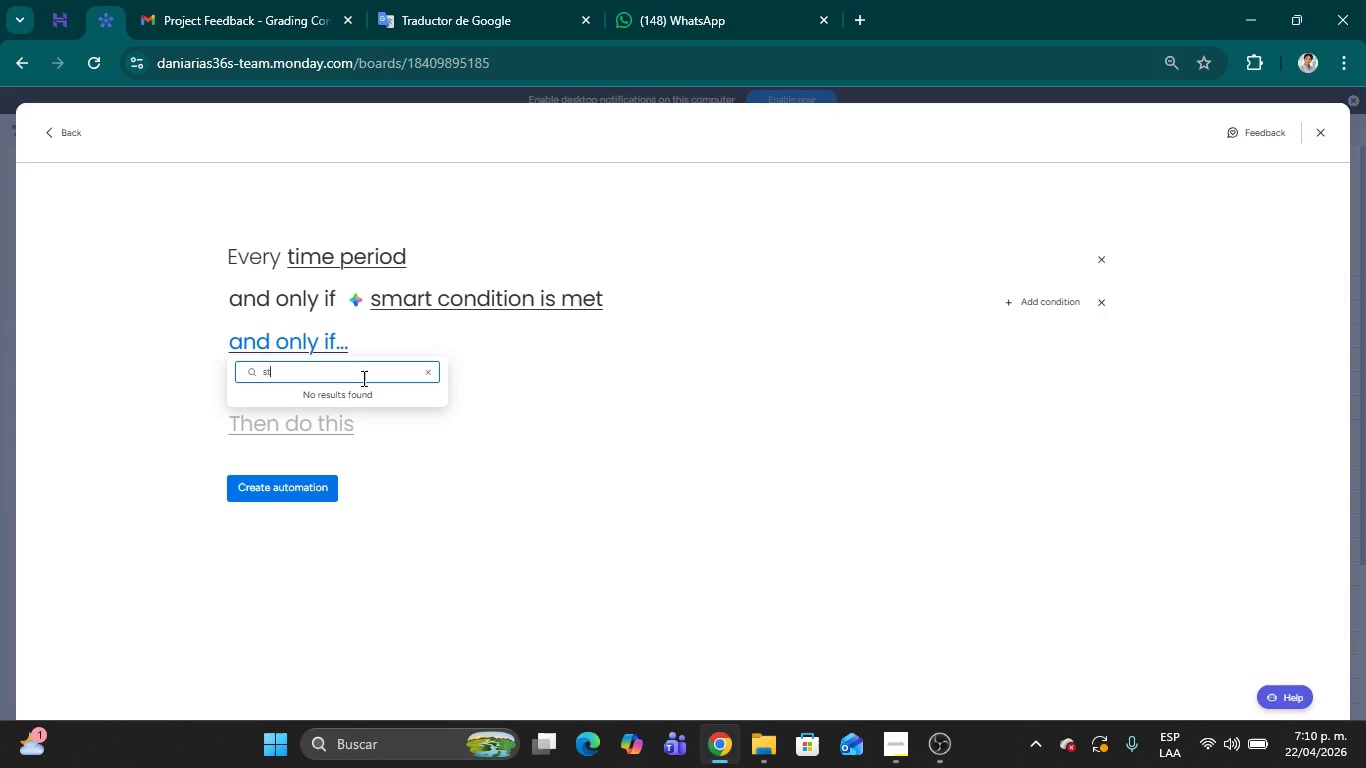 
key(Backspace)
 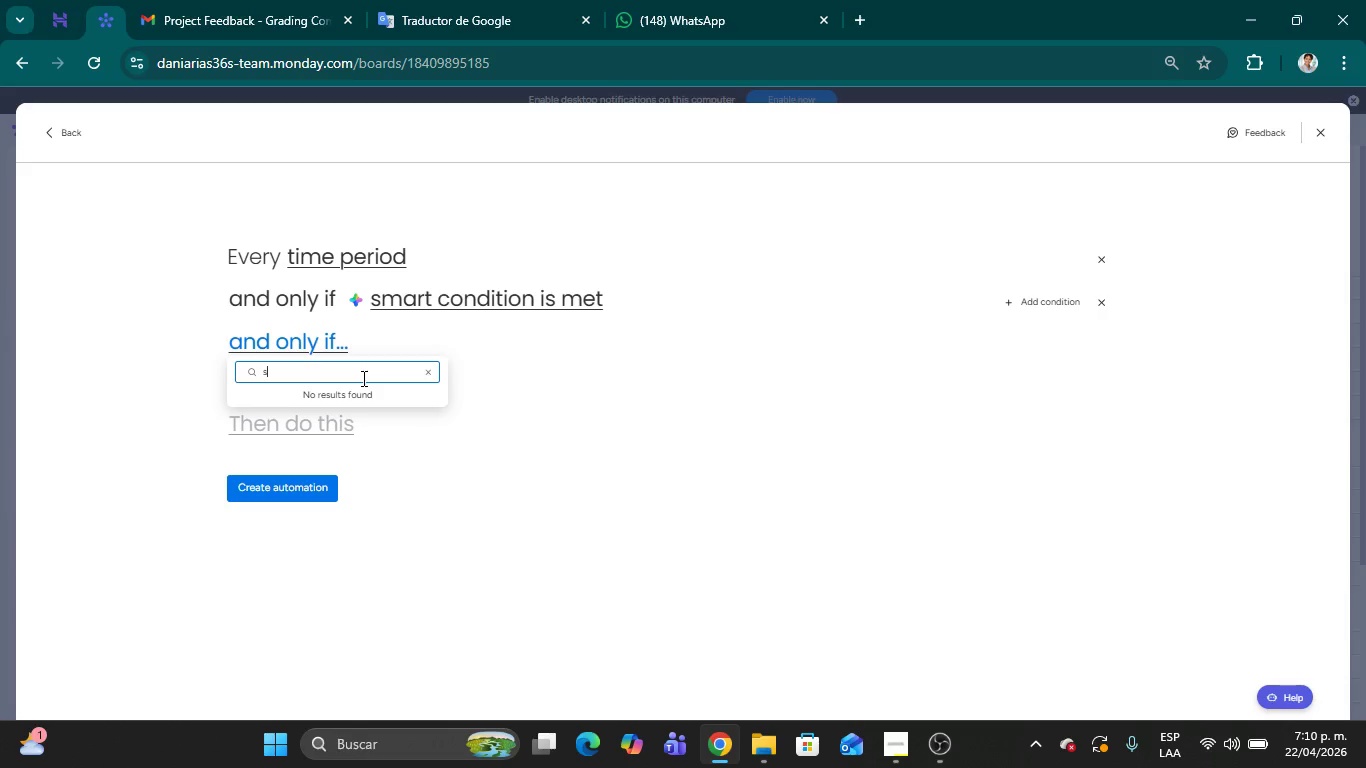 
key(Backspace)
 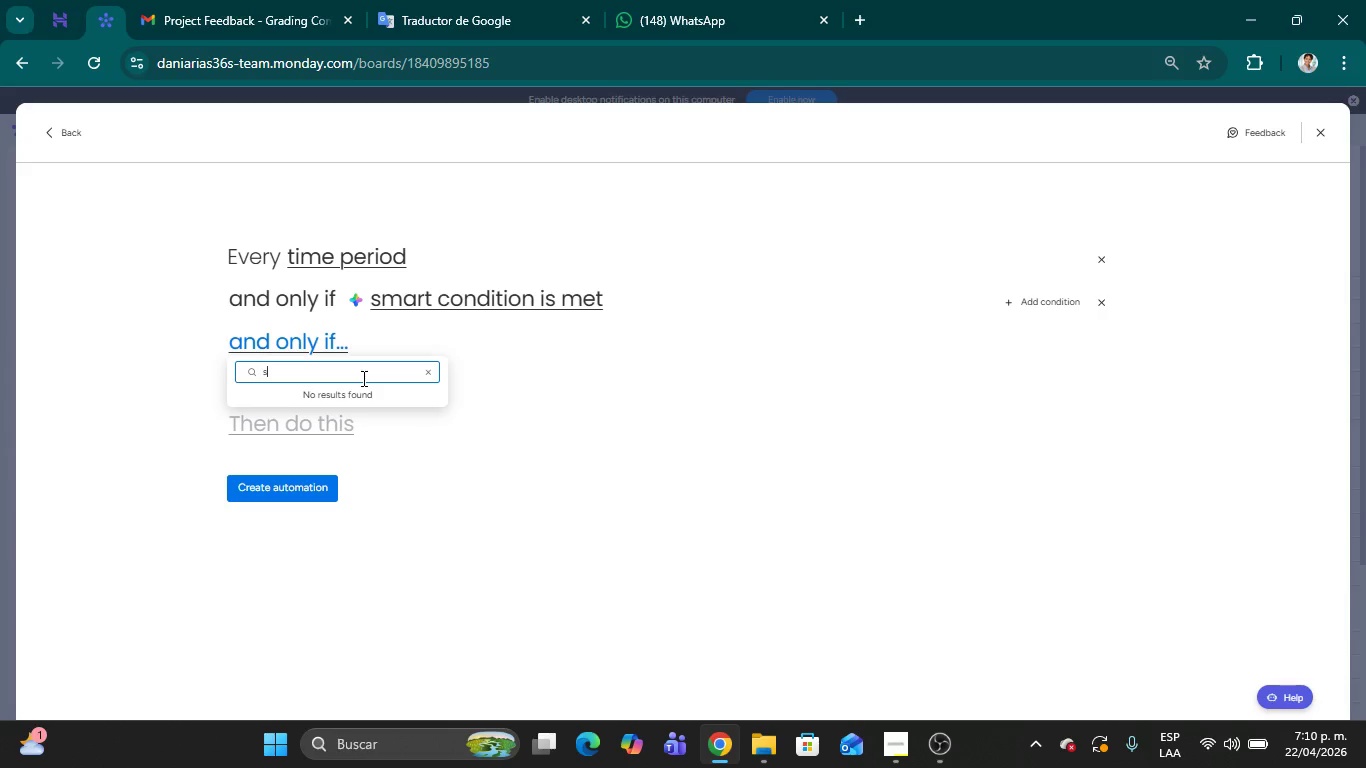 
key(Backspace)
 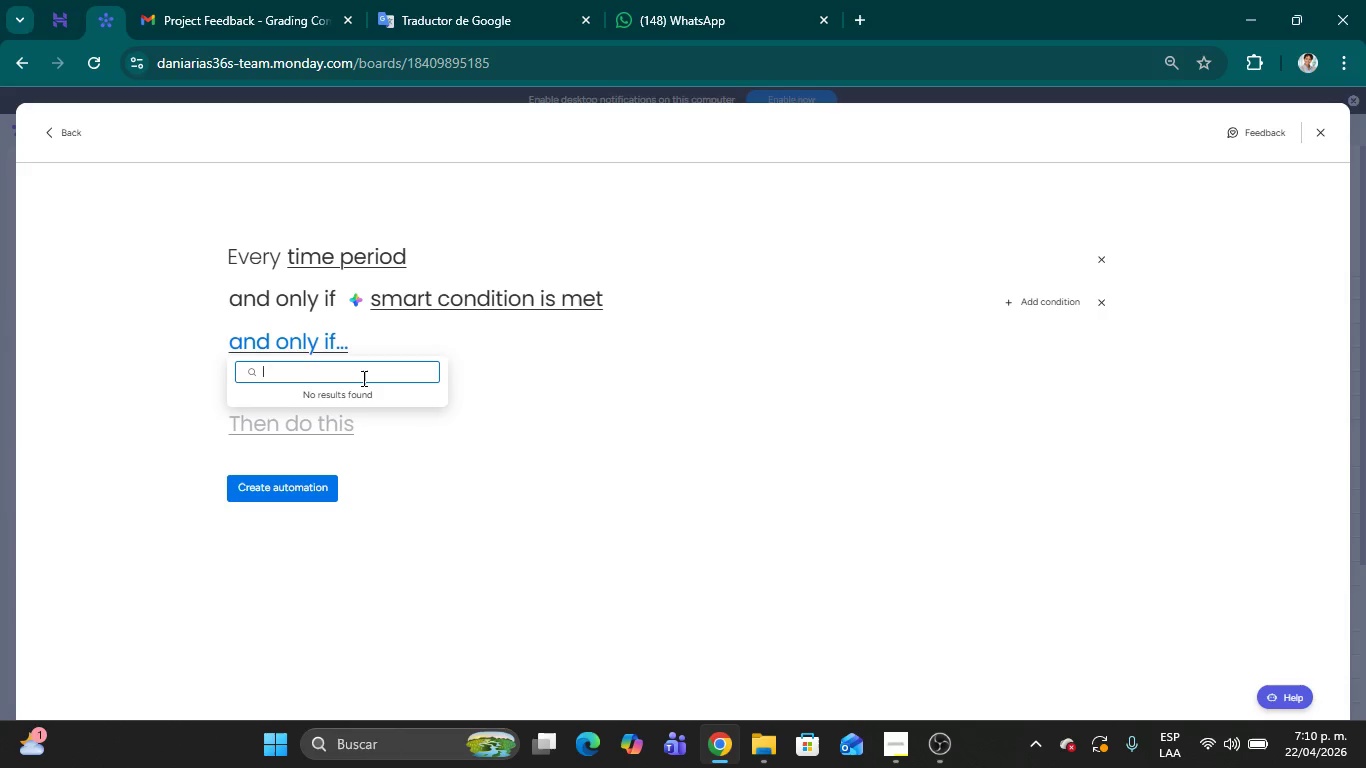 
key(Backspace)
 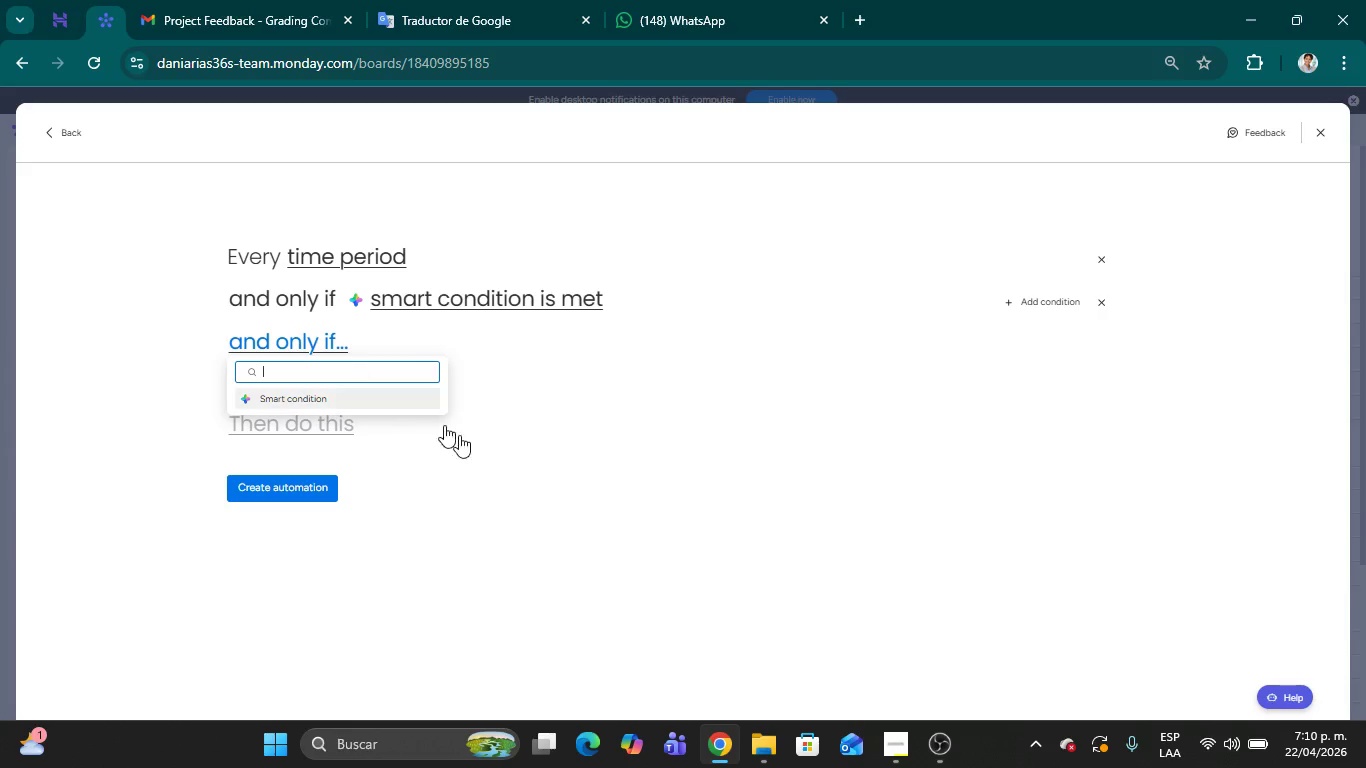 
left_click([494, 459])
 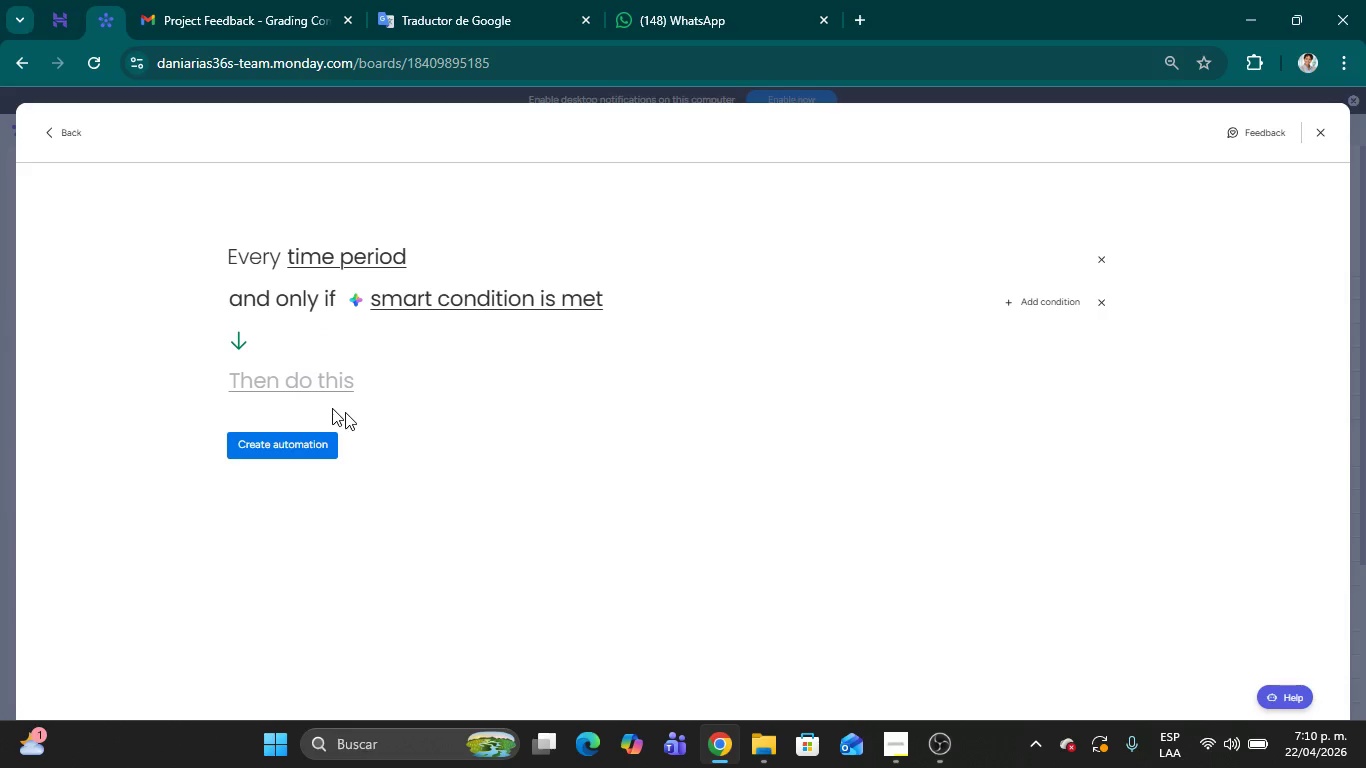 
left_click([306, 387])
 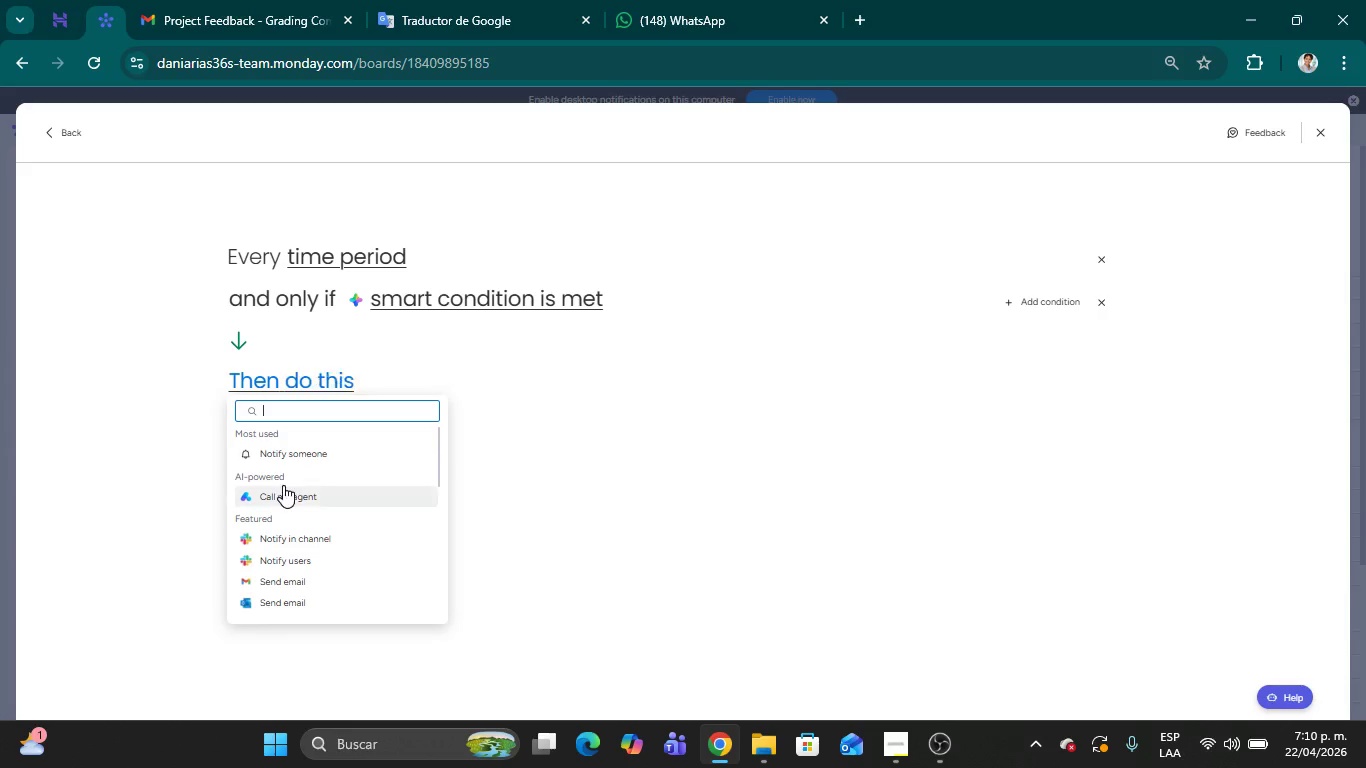 
type(st)
 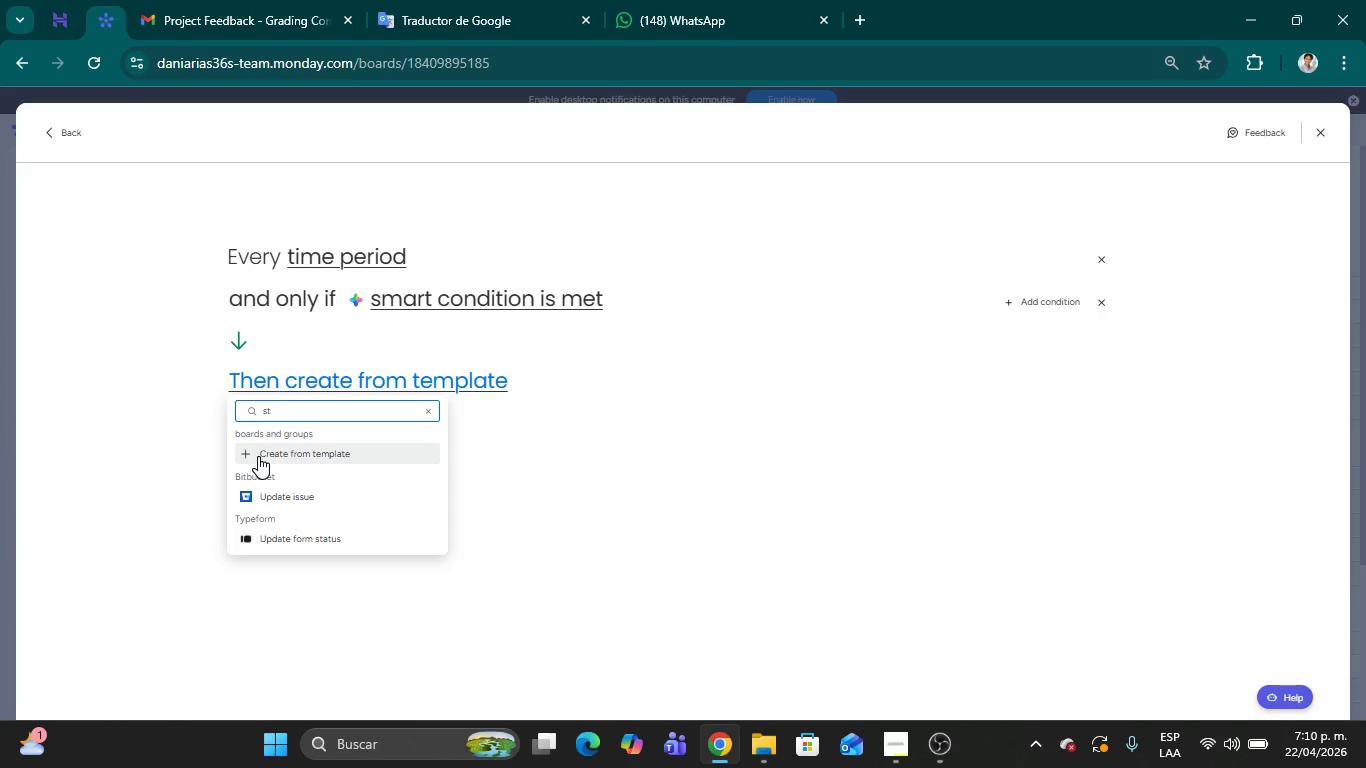 
wait(12.48)
 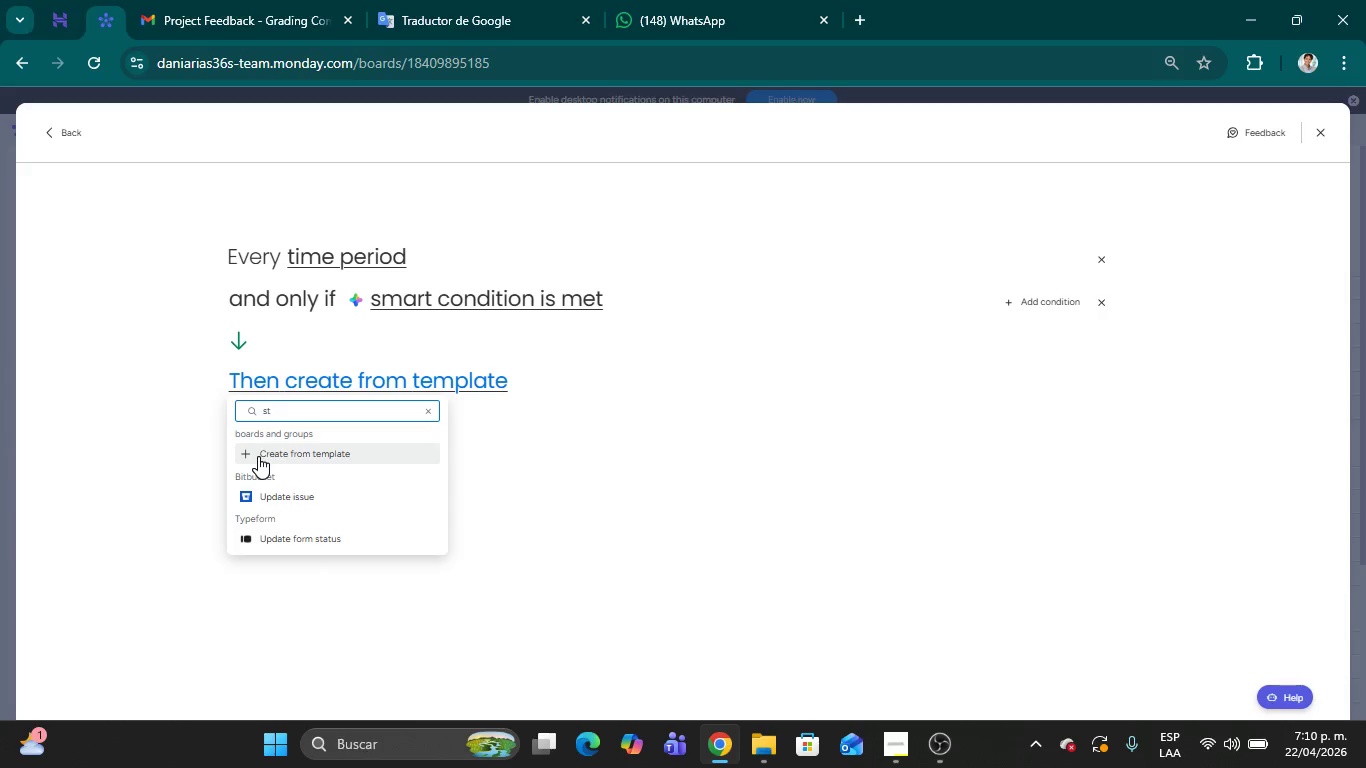 
left_click([593, 534])
 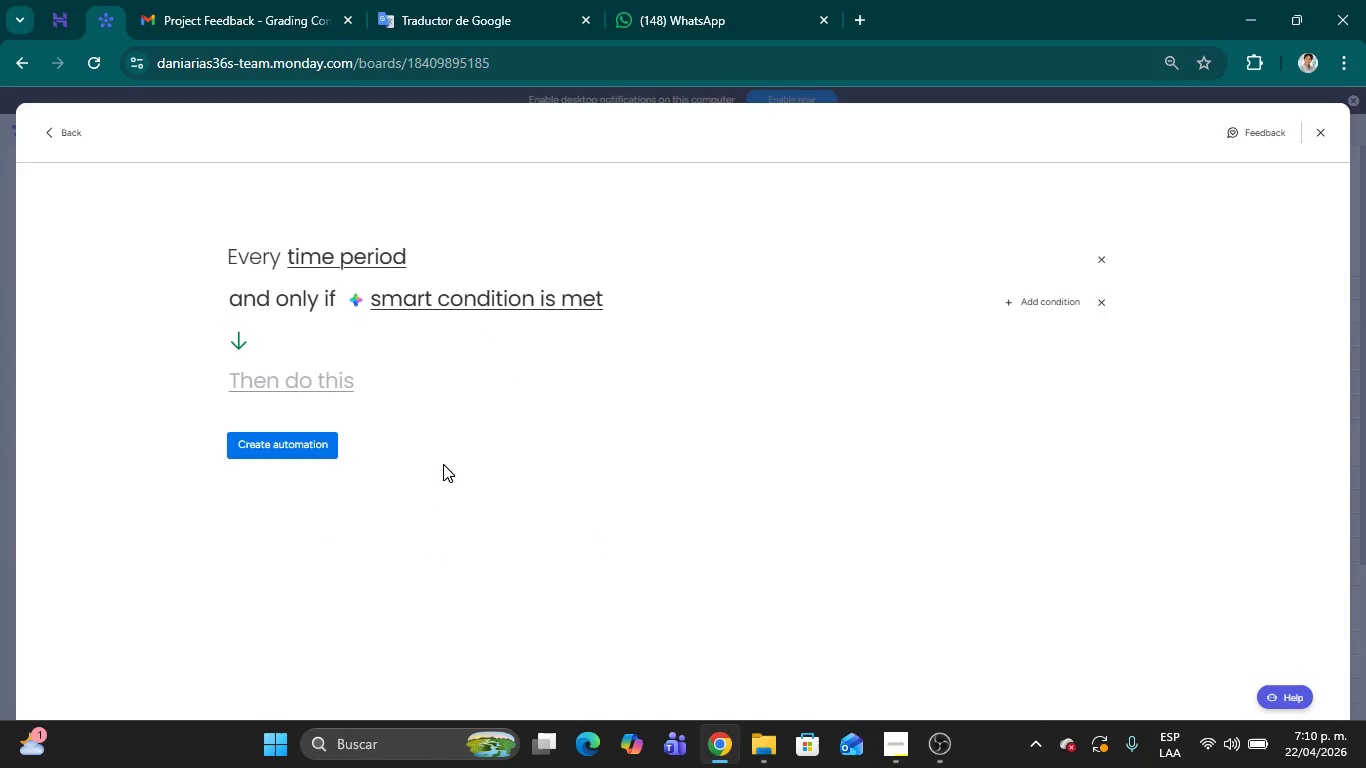 
left_click([669, 487])
 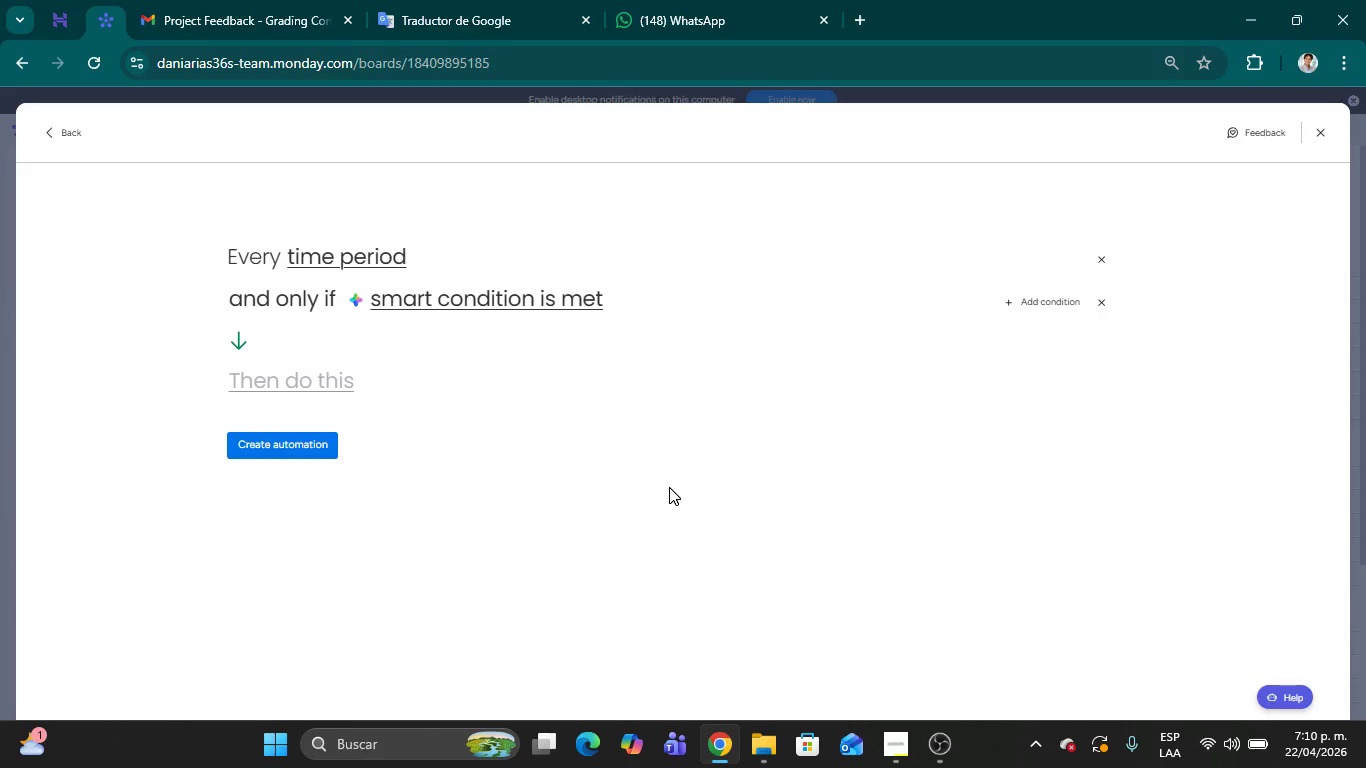 
wait(9.22)
 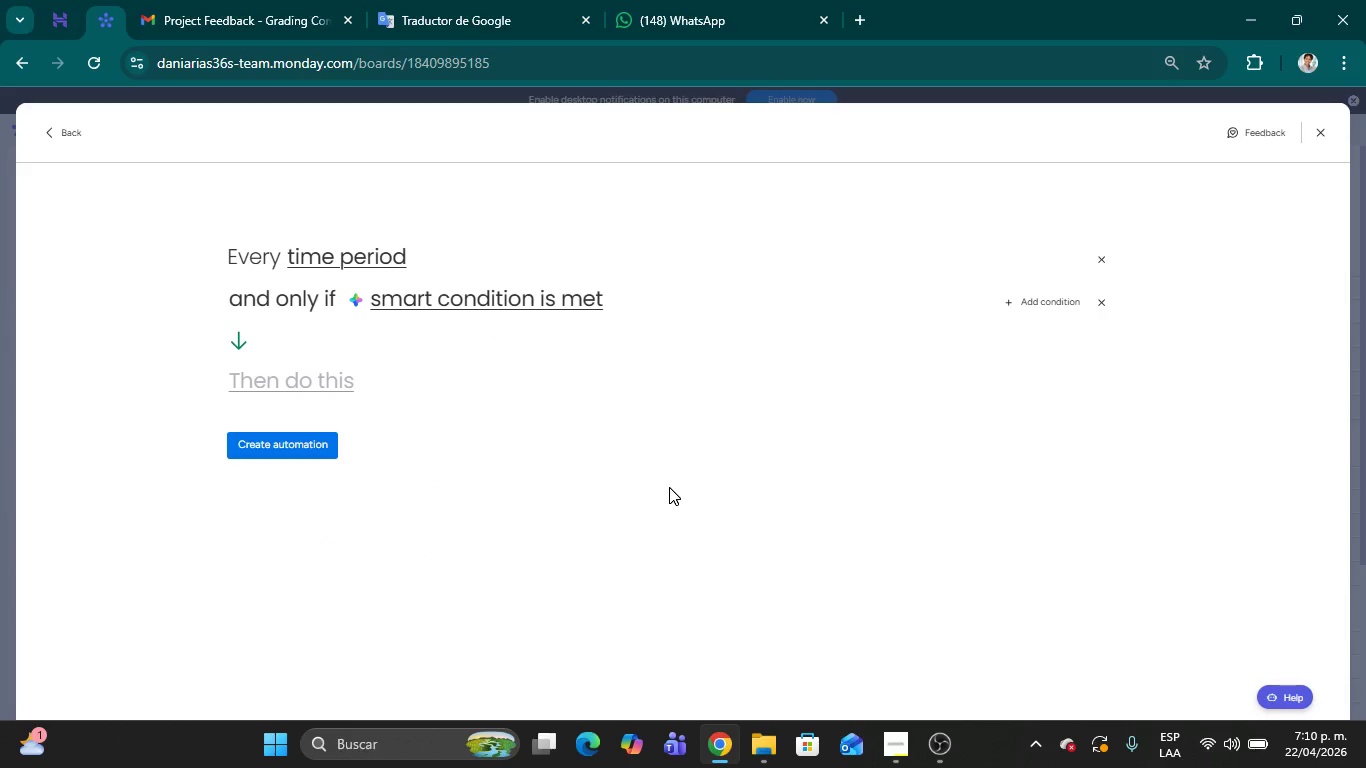 
left_click([1103, 297])
 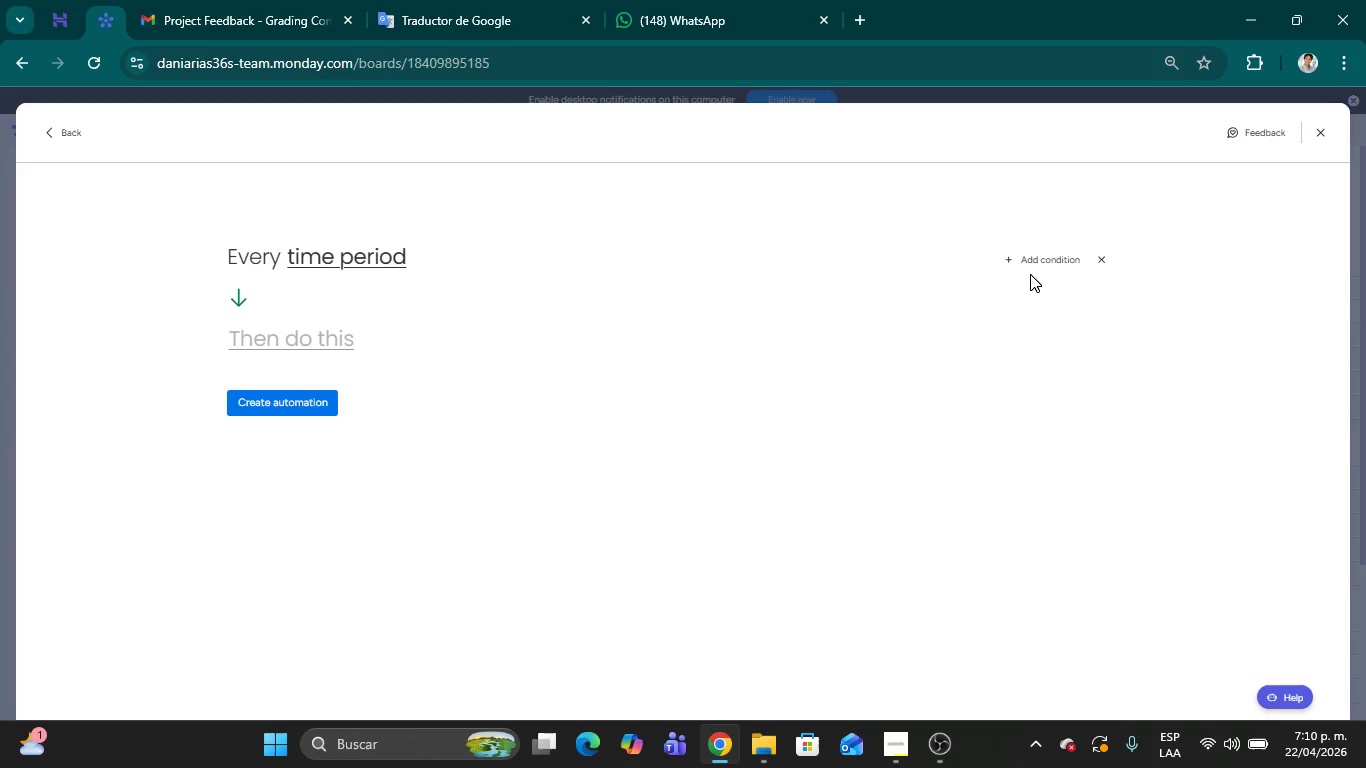 
left_click([1047, 256])
 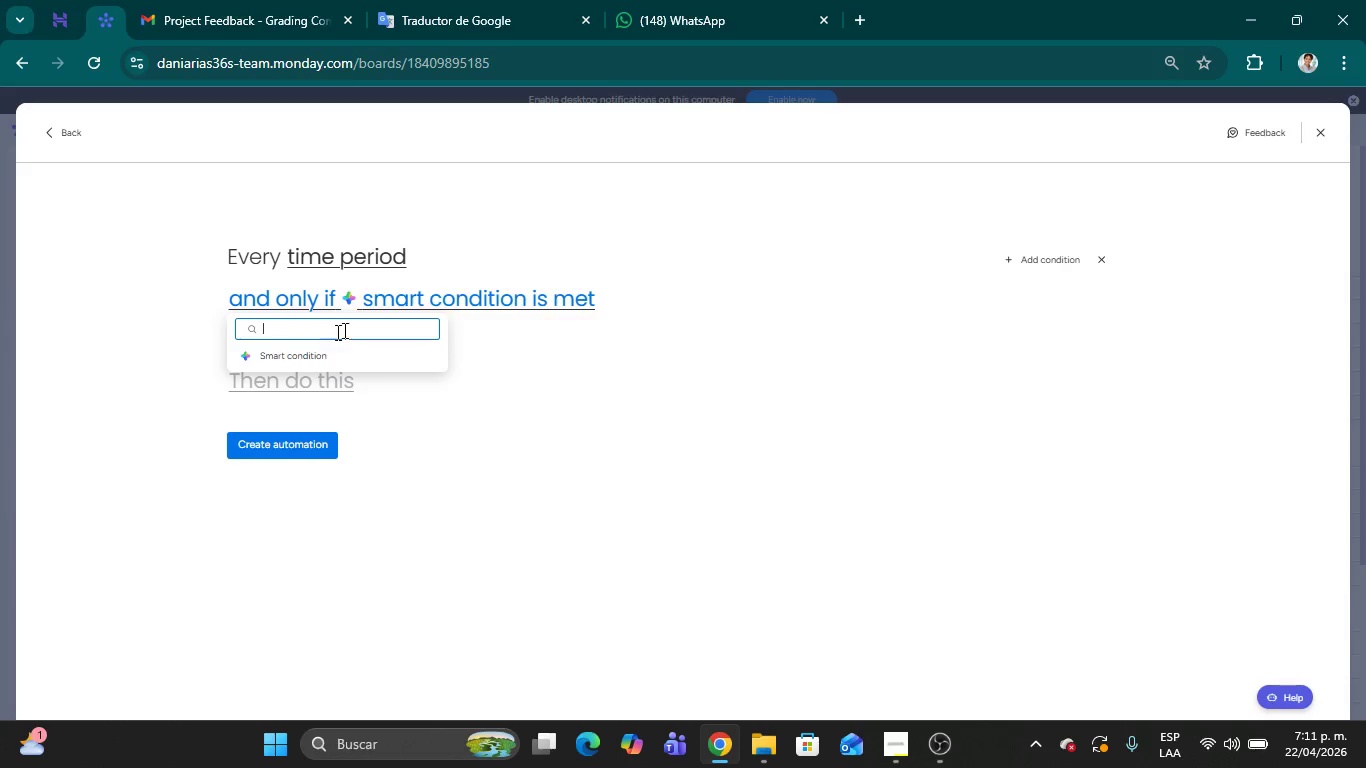 
left_click([530, 342])
 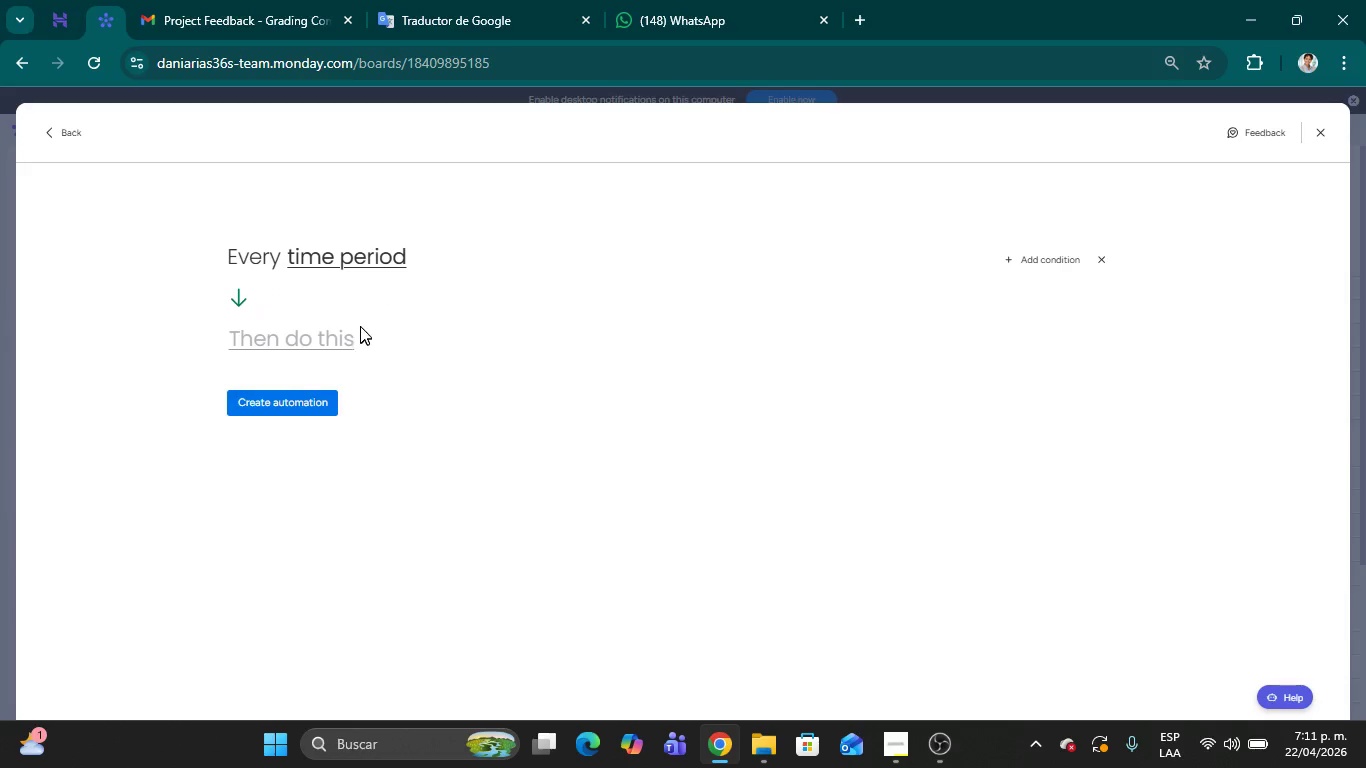 
left_click([341, 308])
 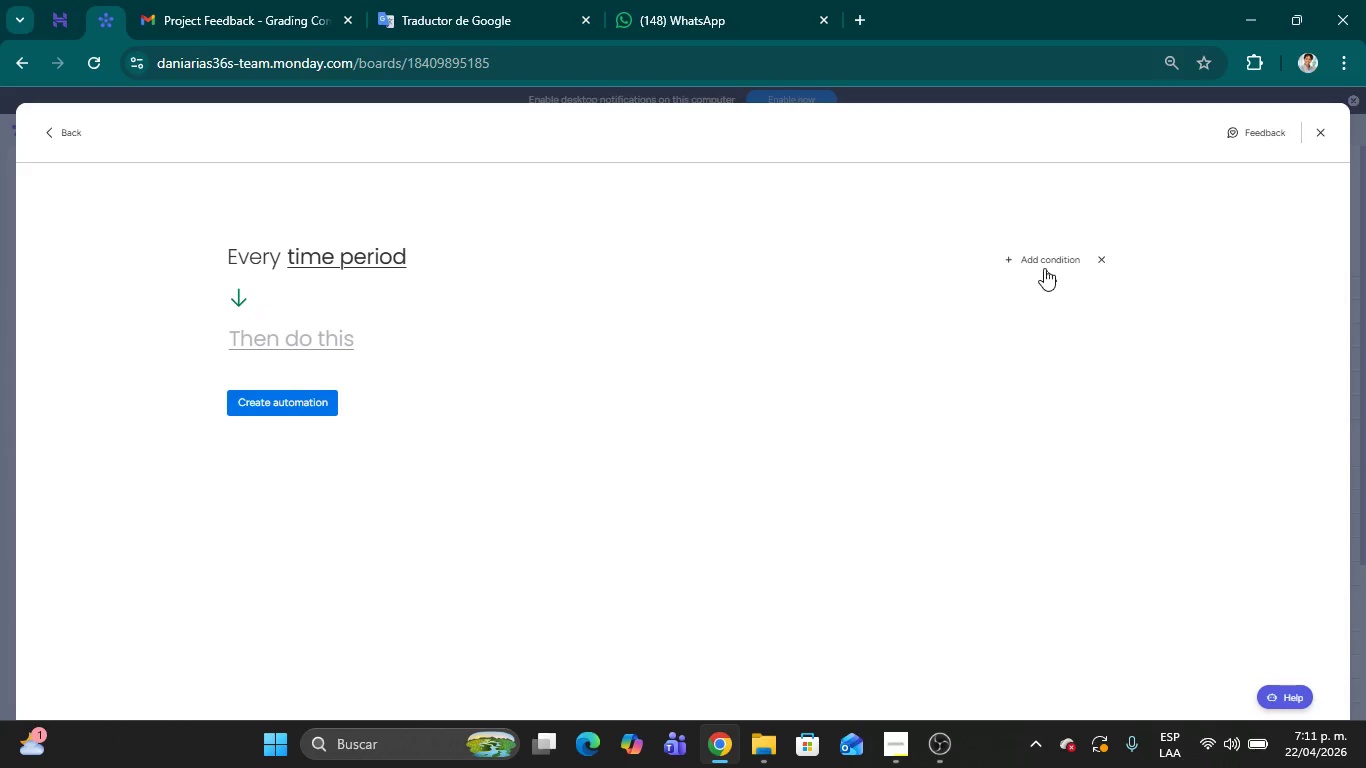 
left_click([1041, 258])
 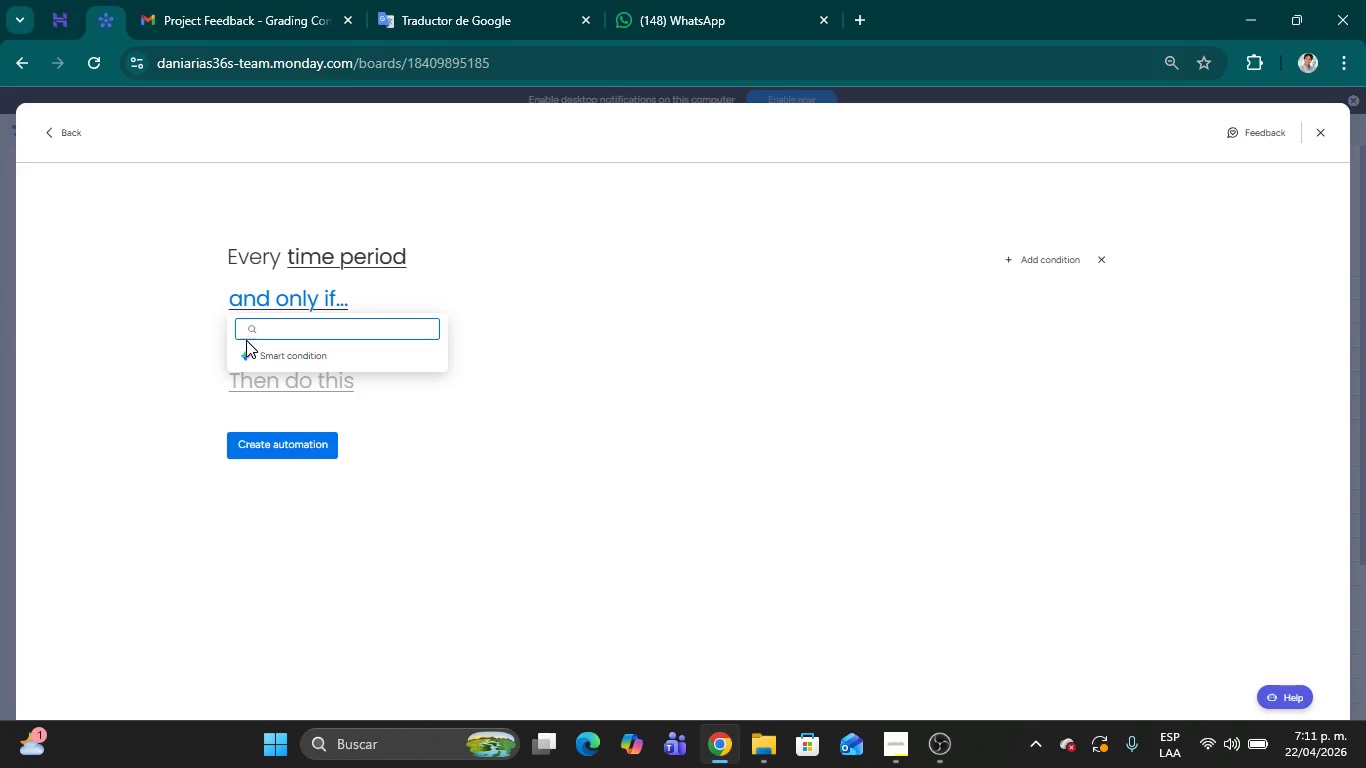 
left_click([240, 349])
 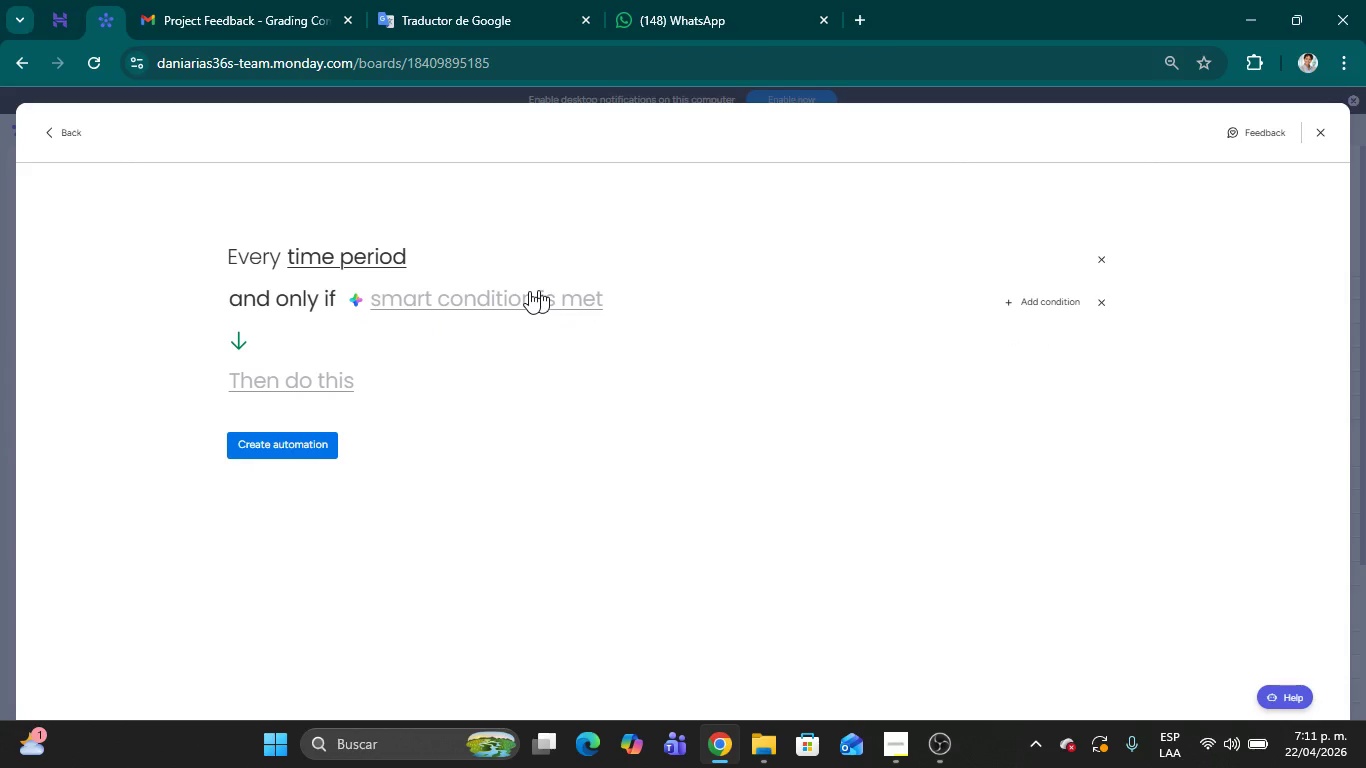 
left_click([538, 290])
 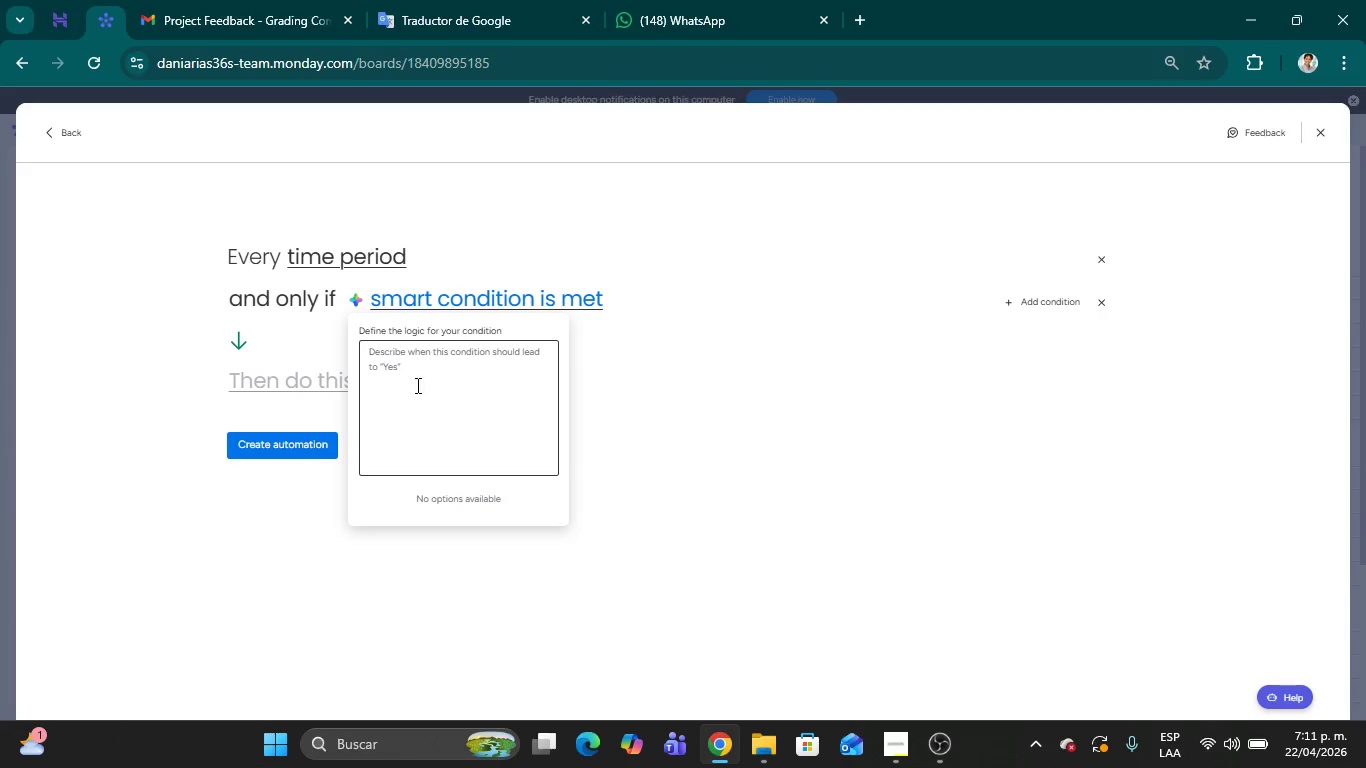 
left_click([412, 366])
 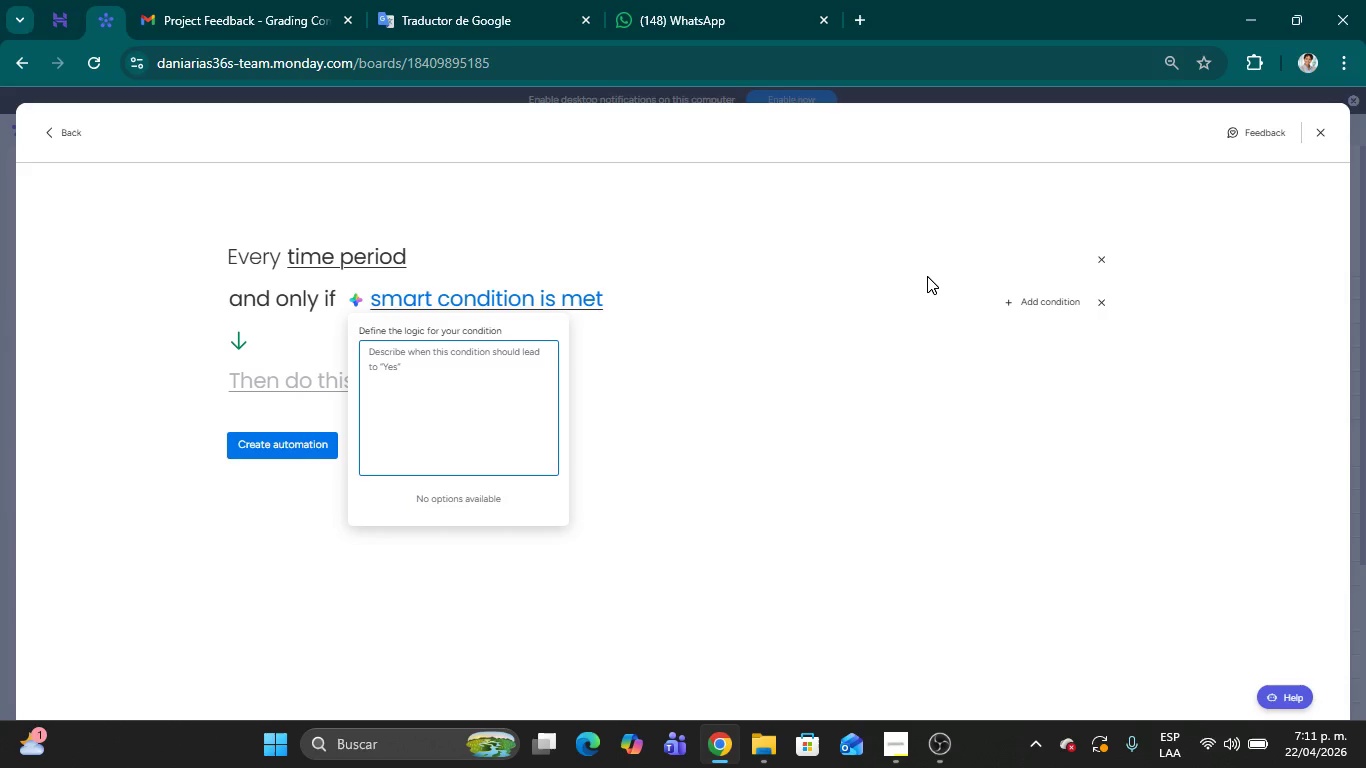 
wait(19.8)
 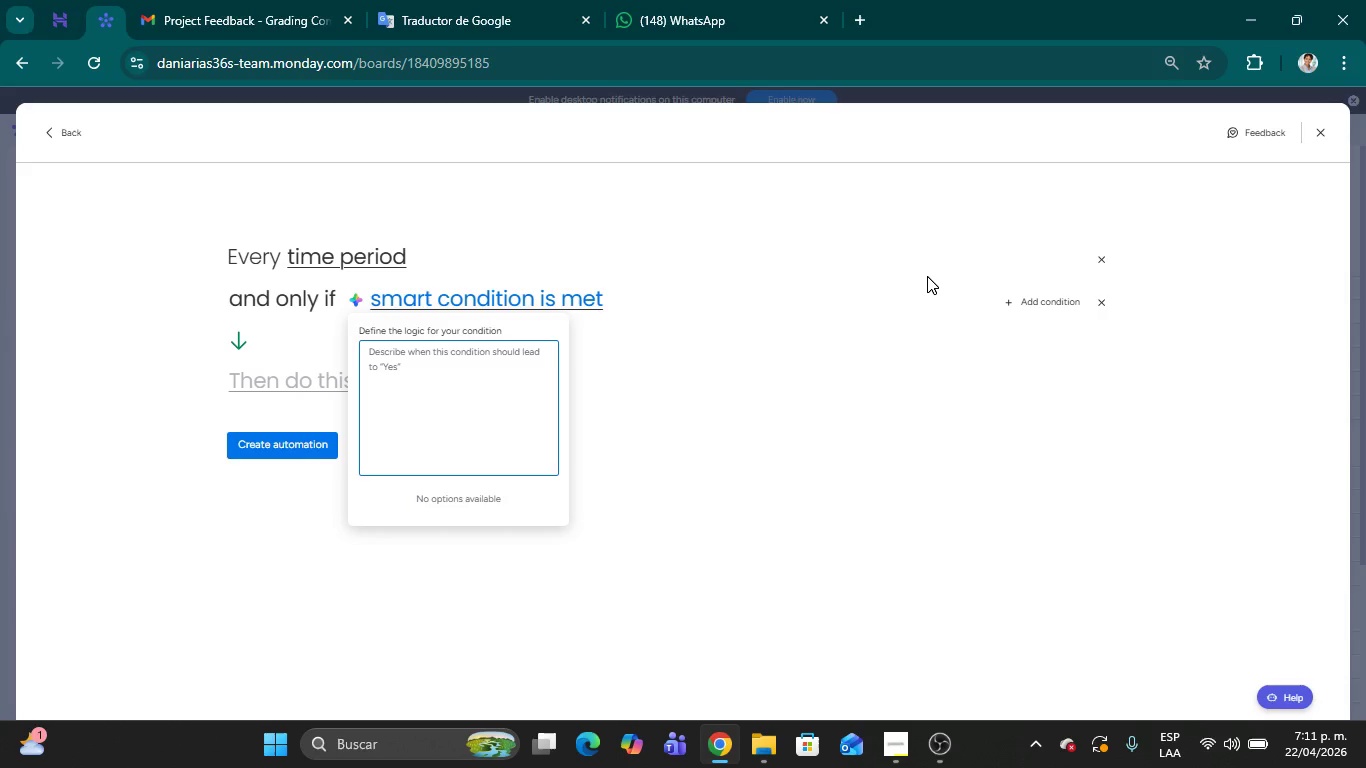 
left_click([1325, 124])
 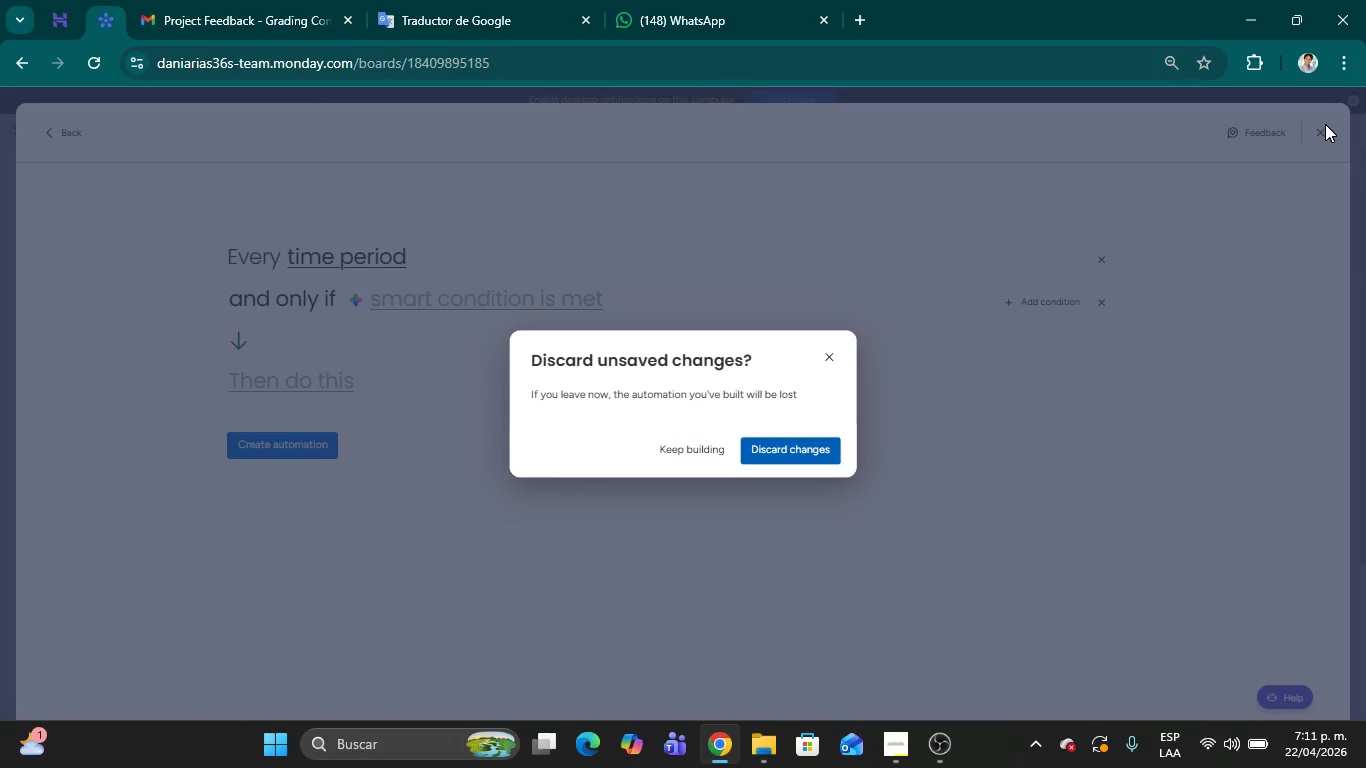 
wait(9.44)
 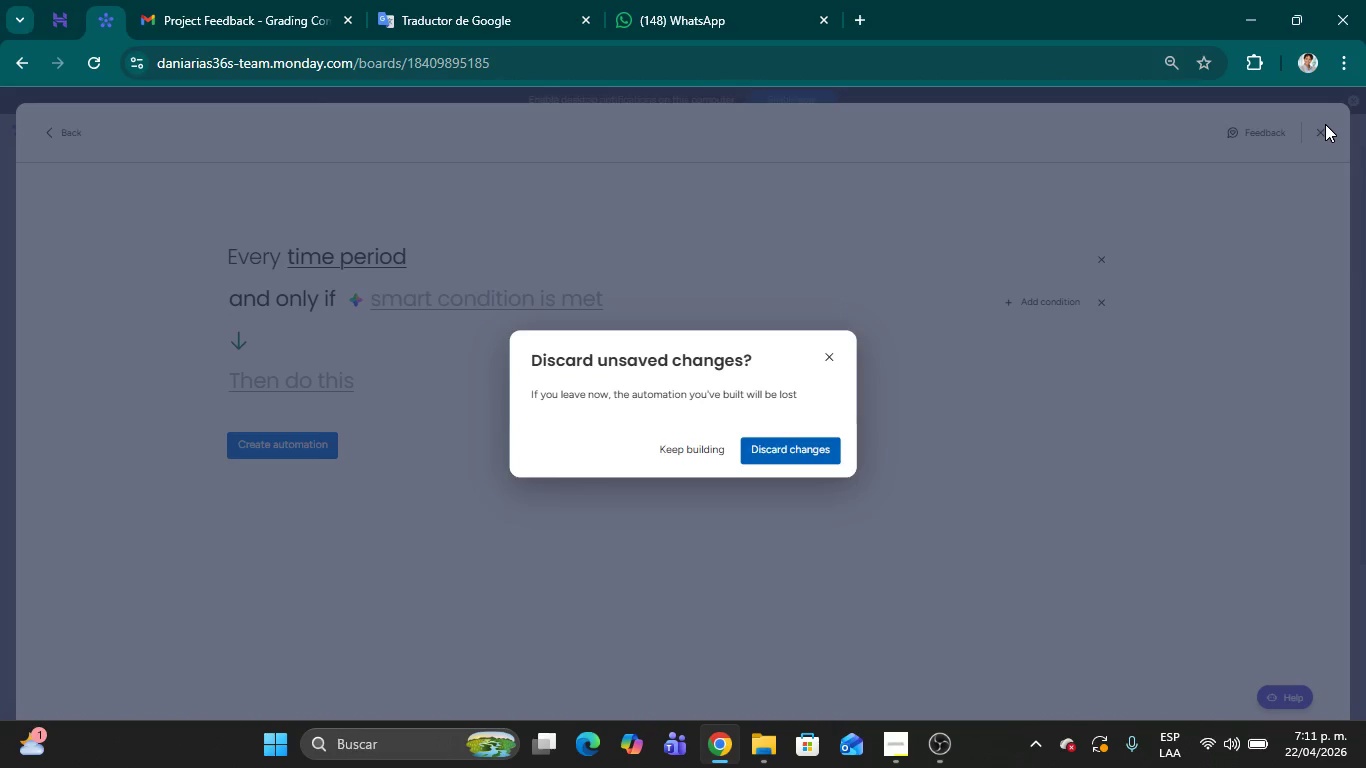 
left_click([794, 450])
 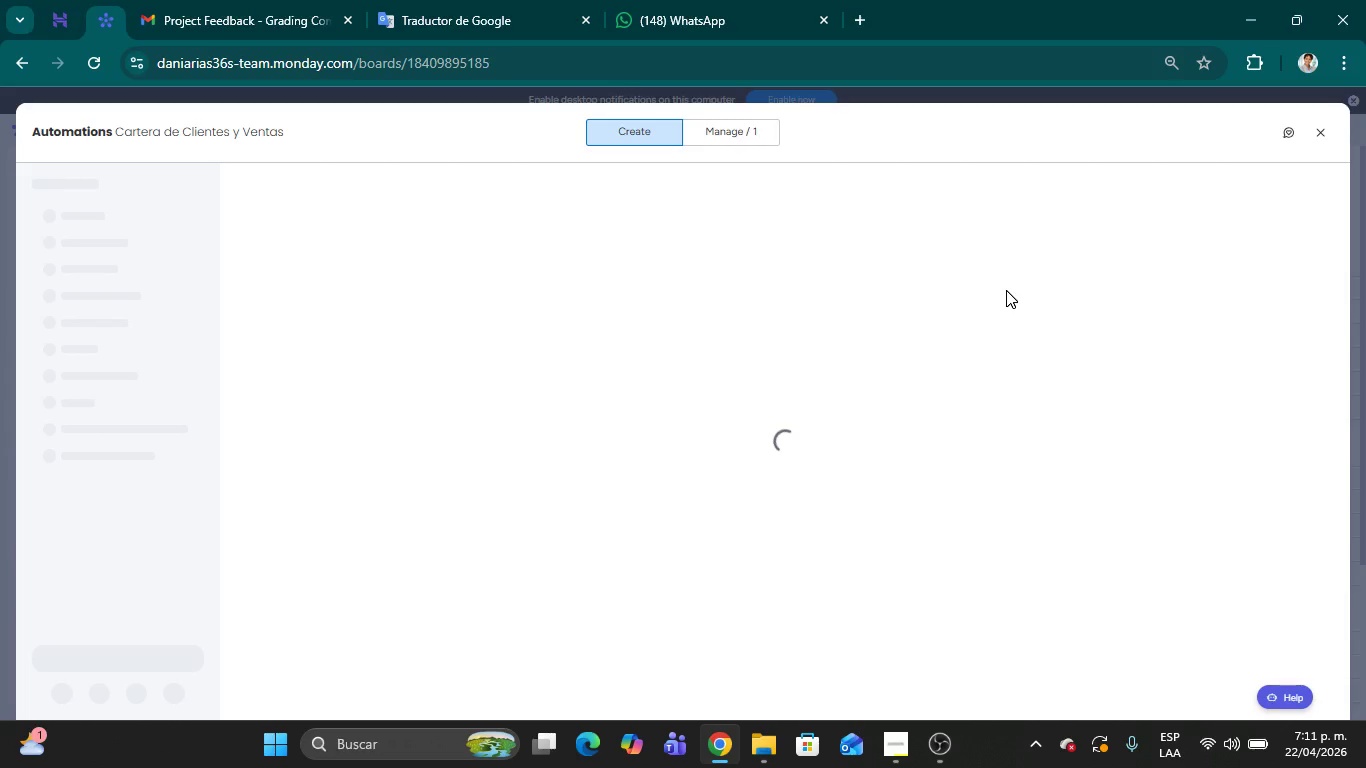 
left_click([1322, 130])
 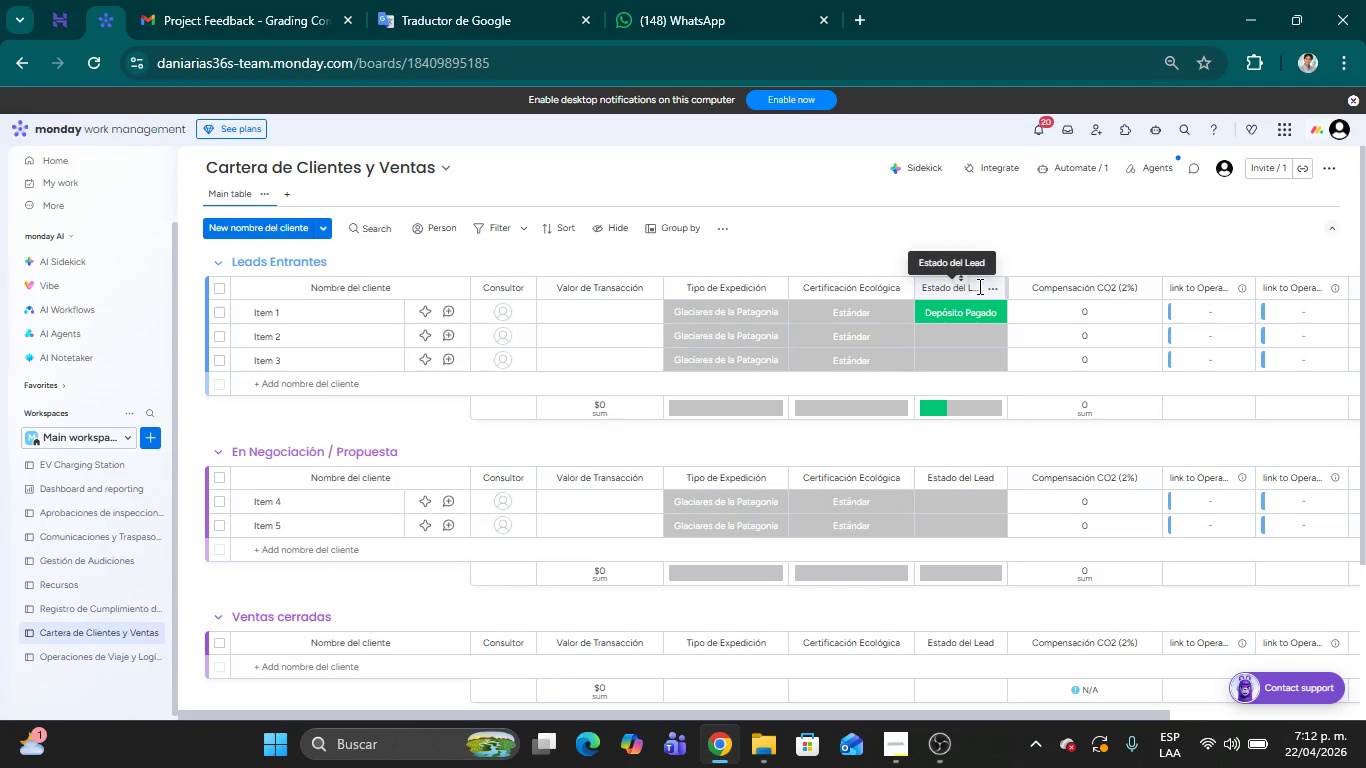 
wait(28.3)
 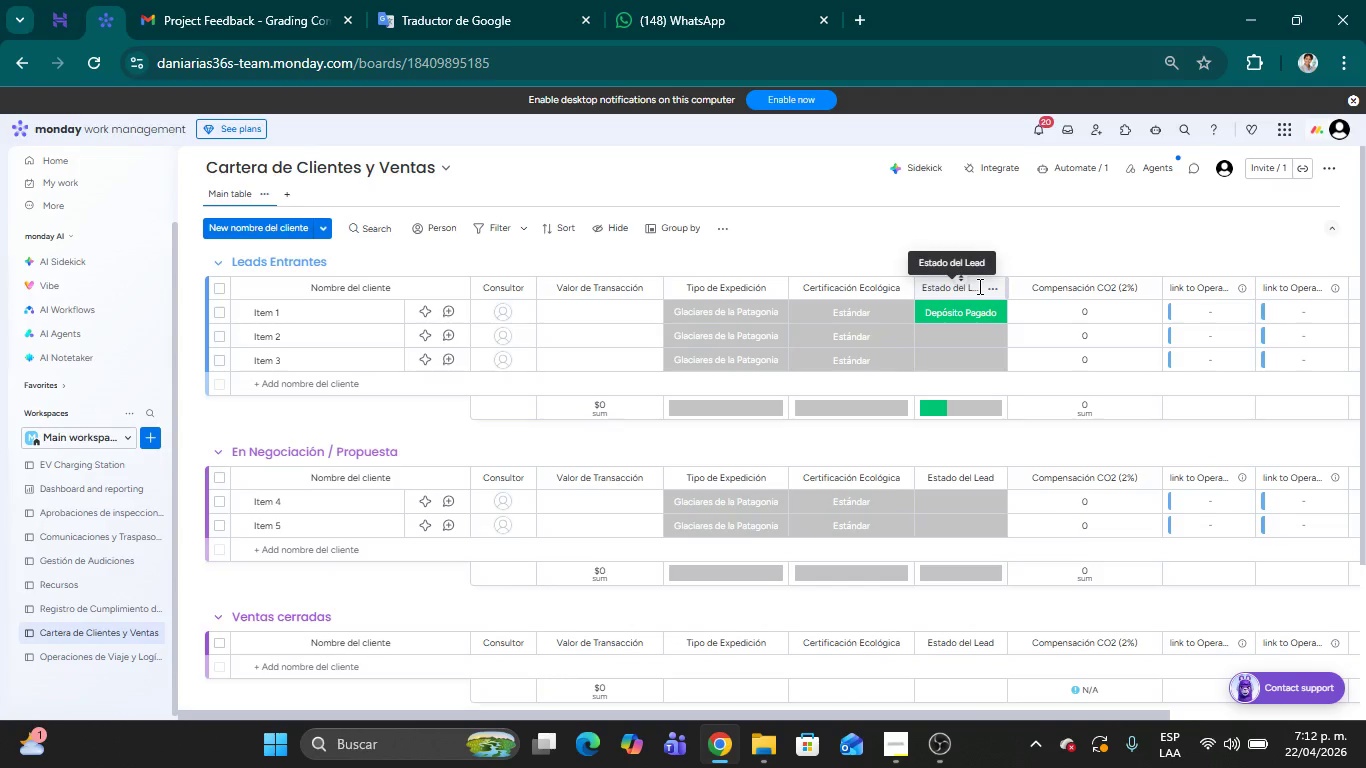 
left_click_drag(start_coordinate=[174, 419], to_coordinate=[191, 318])
 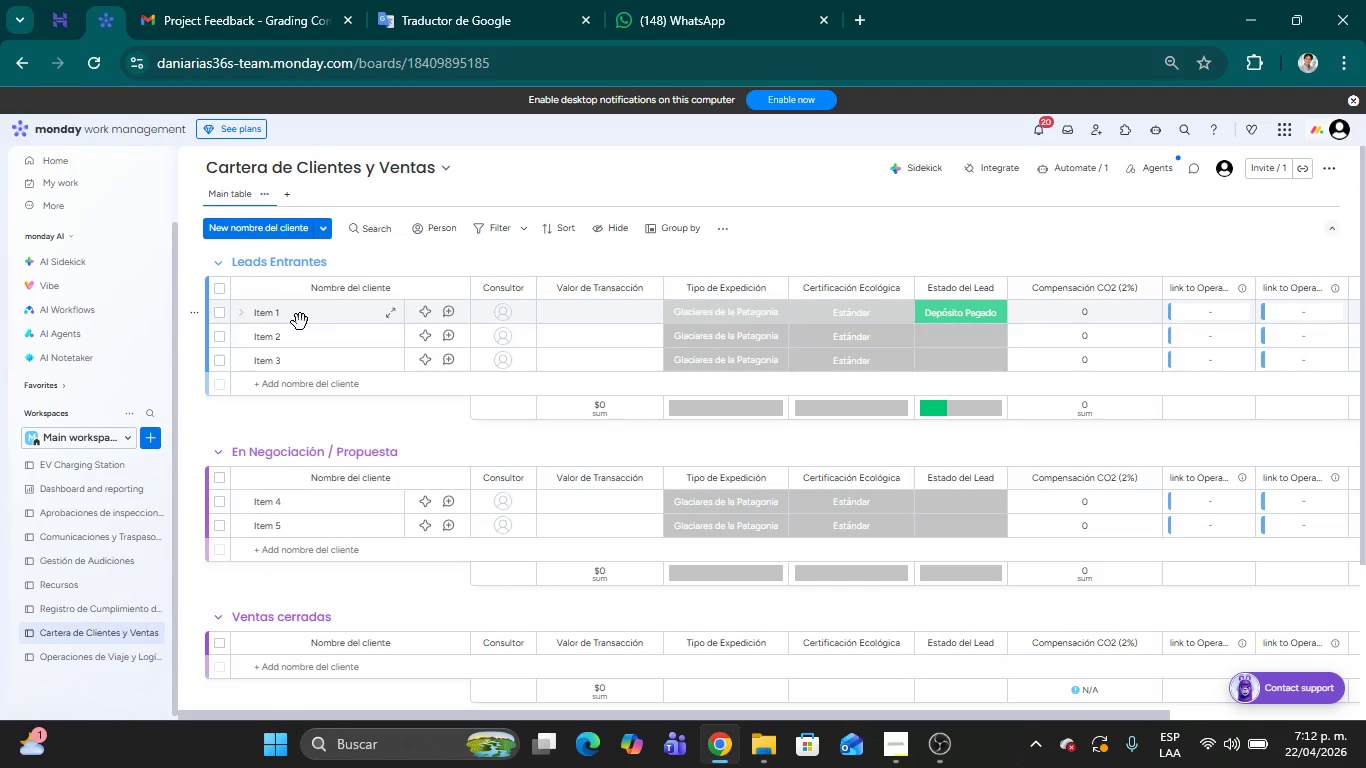 
wait(15.61)
 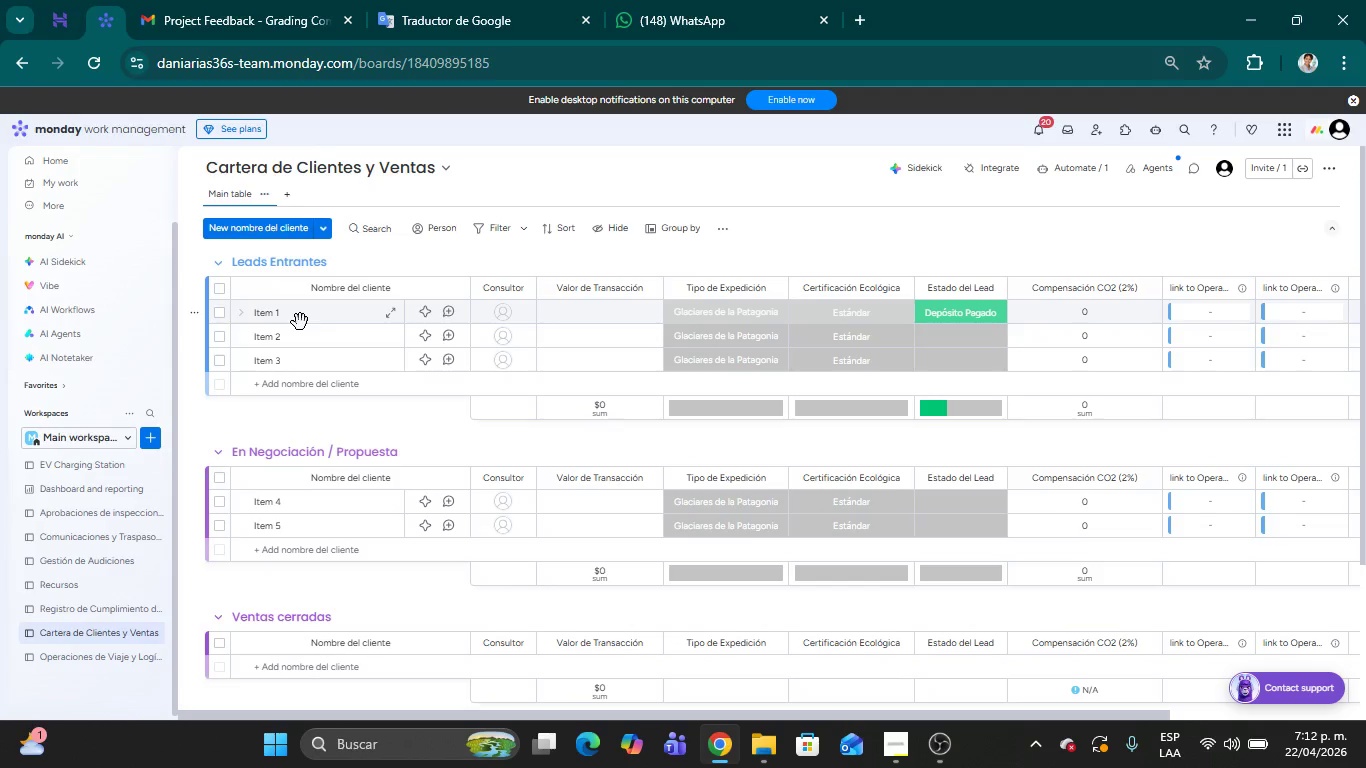 
left_click([281, 315])
 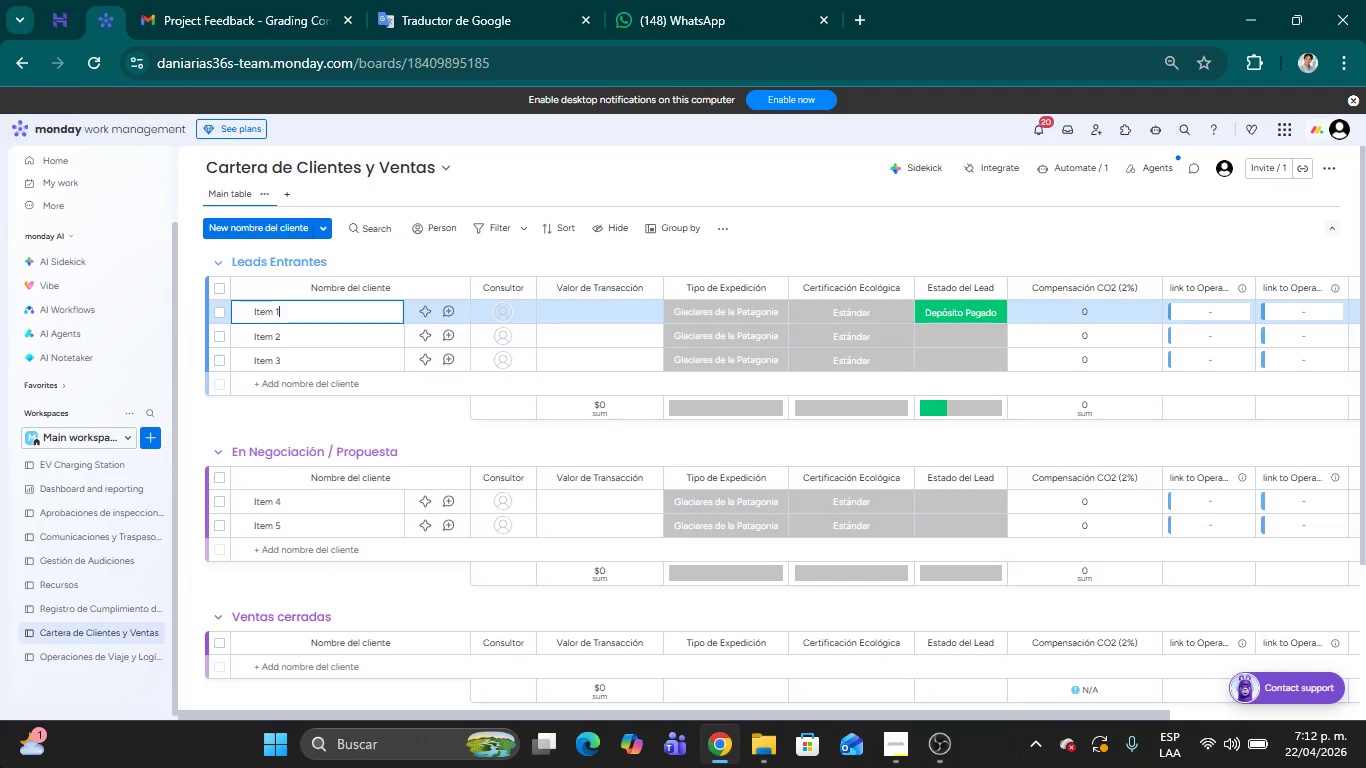 
key(Backspace)
 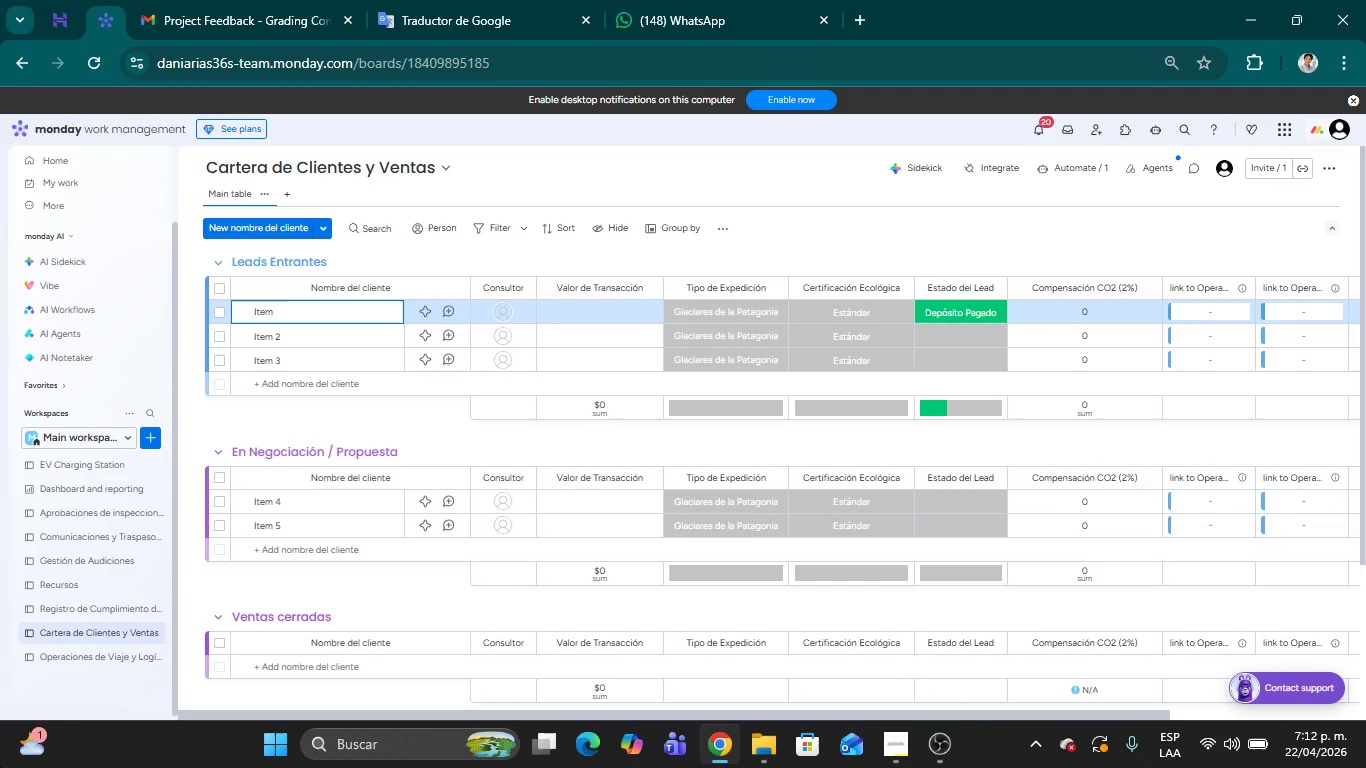 
key(Backspace)
 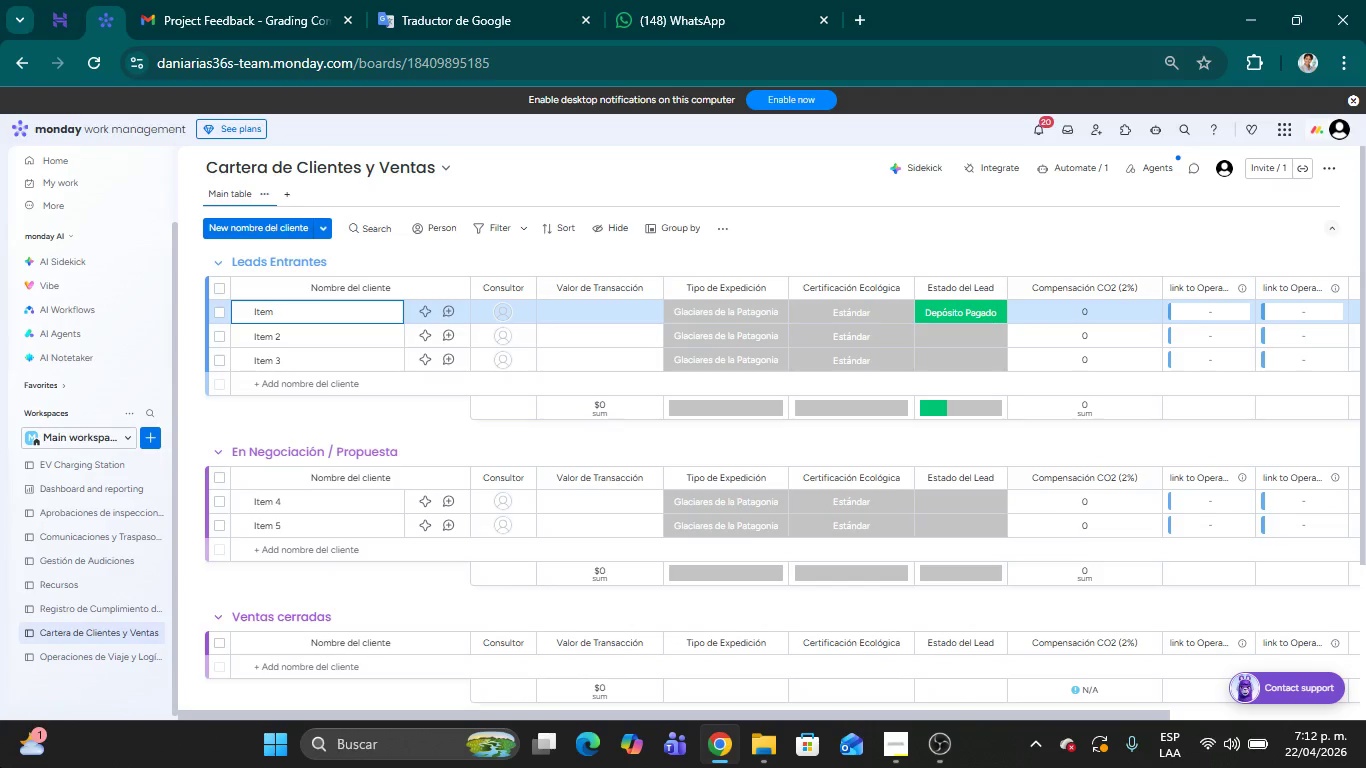 
key(Backspace)
 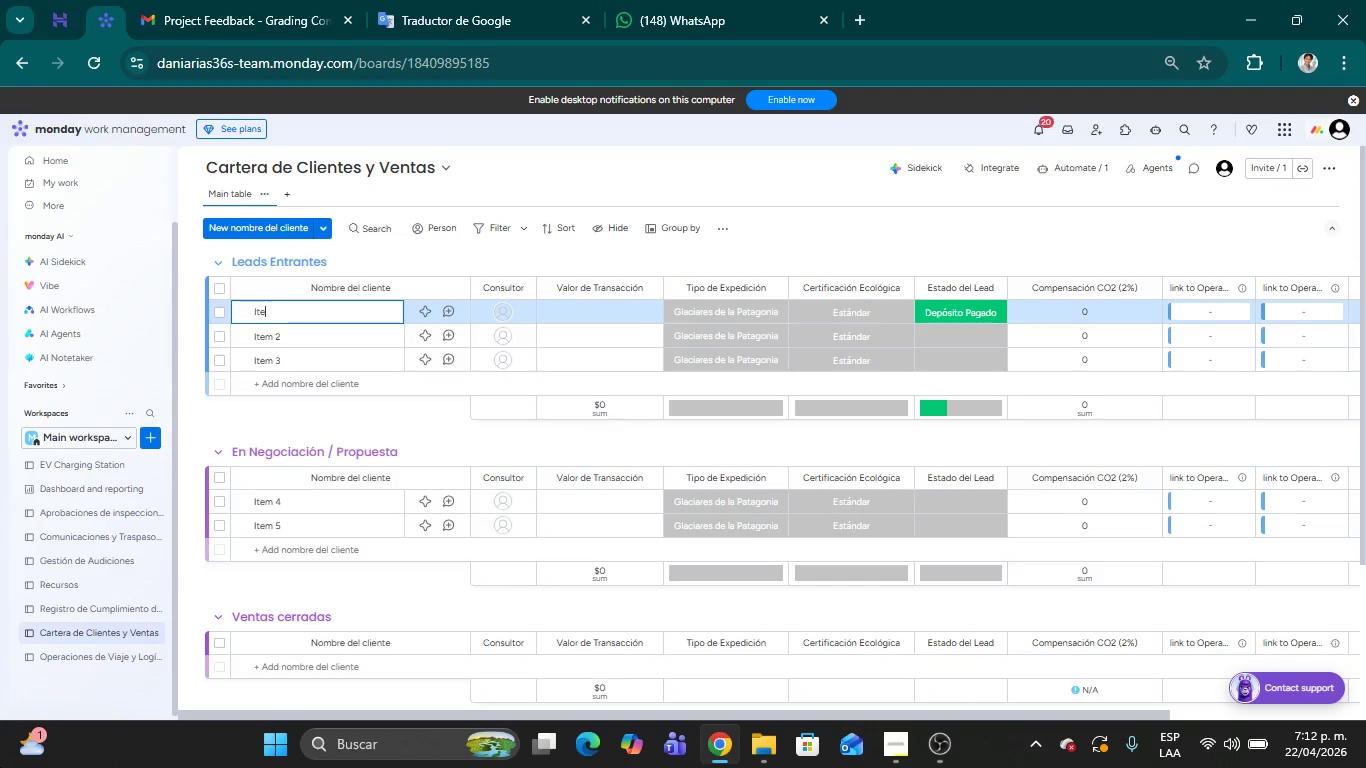 
key(Backspace)
 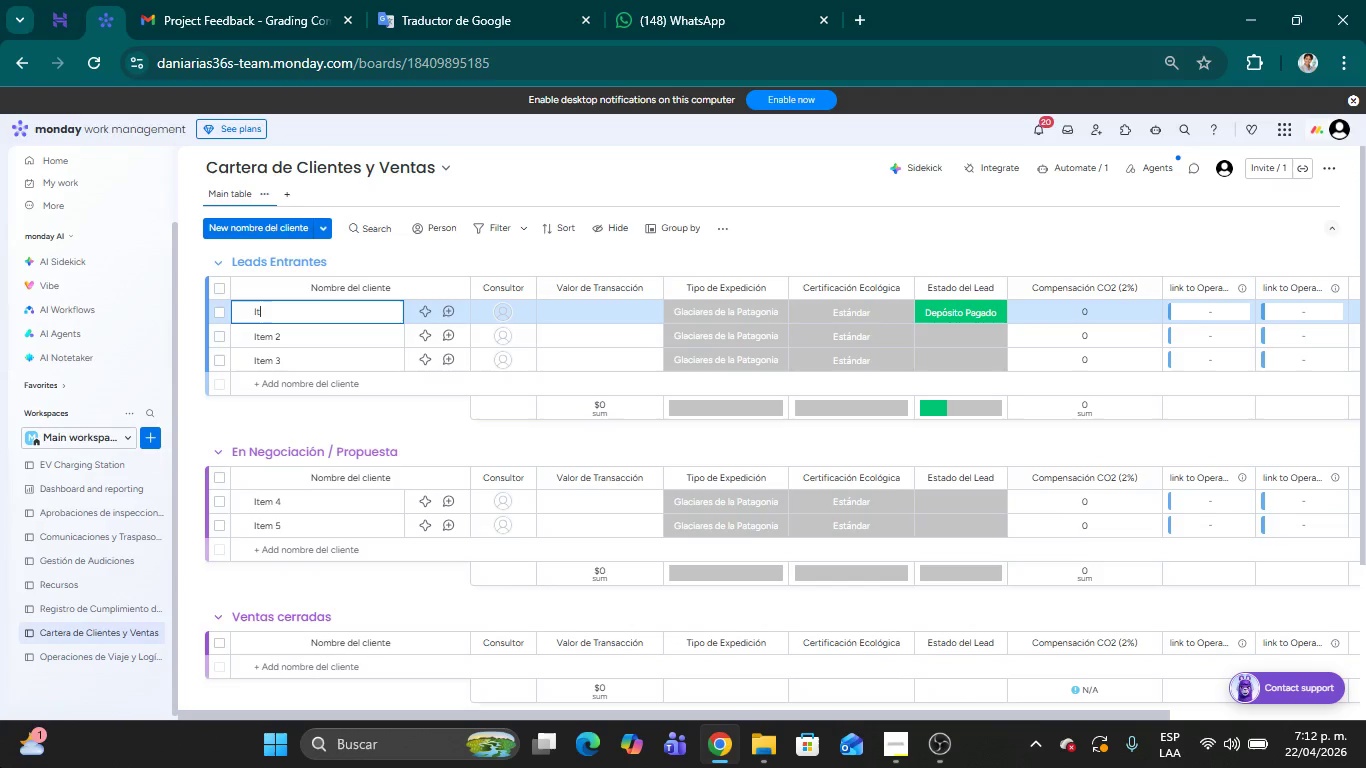 
key(Backspace)
 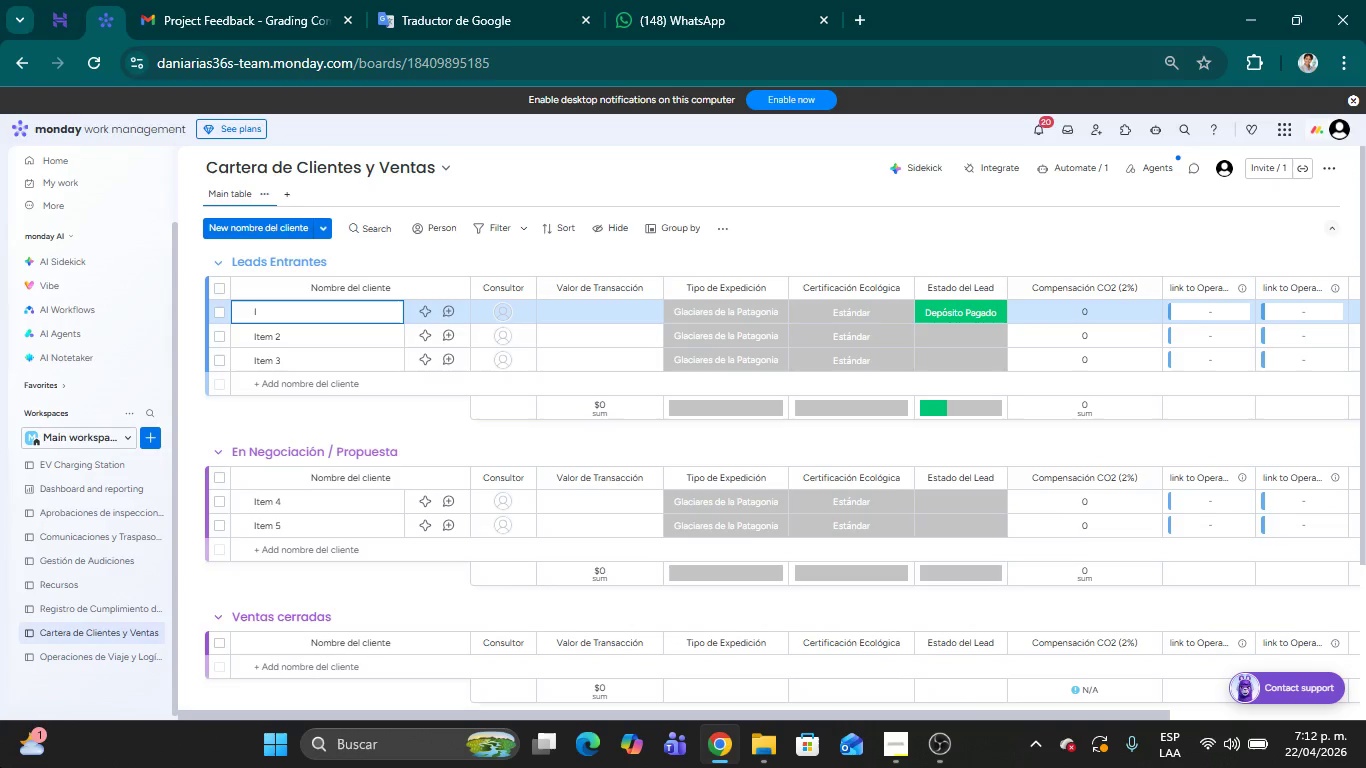 
key(Backspace)
 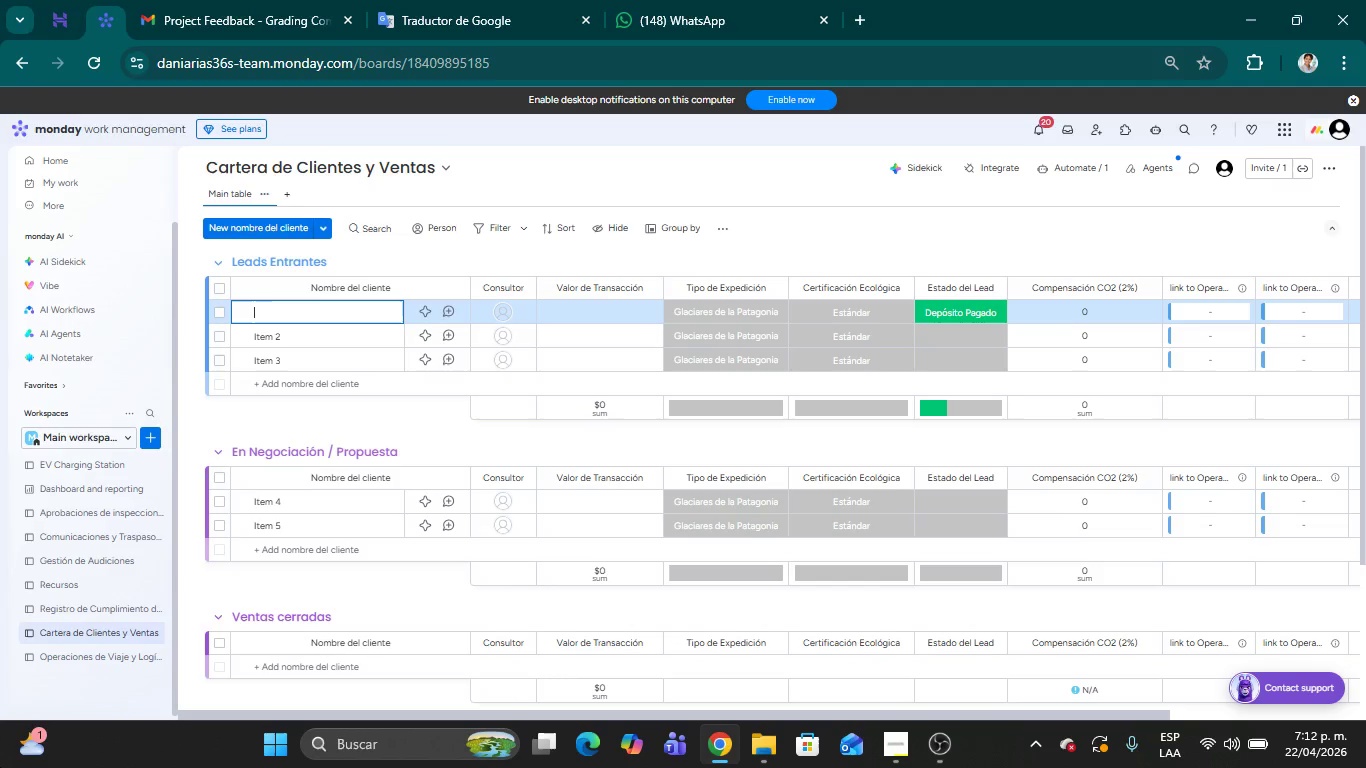 
wait(9.72)
 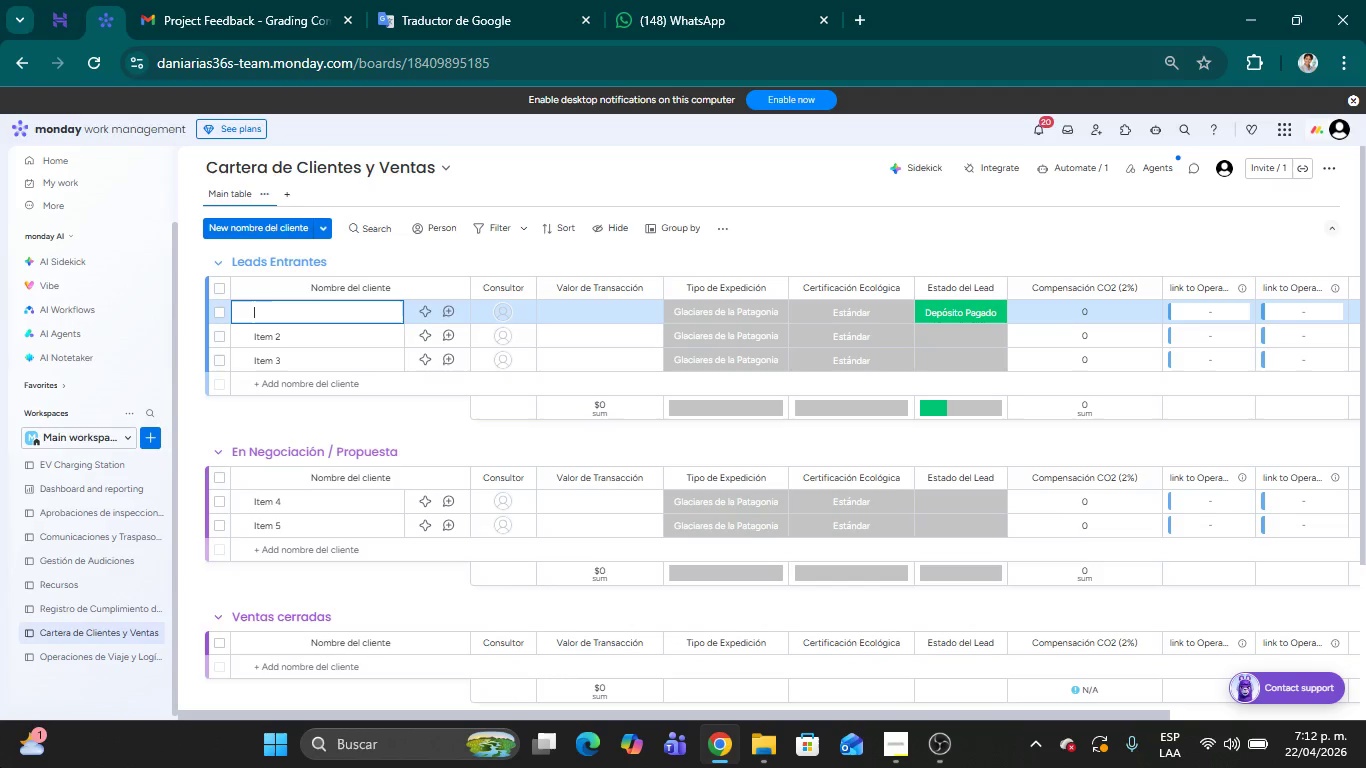 
type(Familia Harrison )
 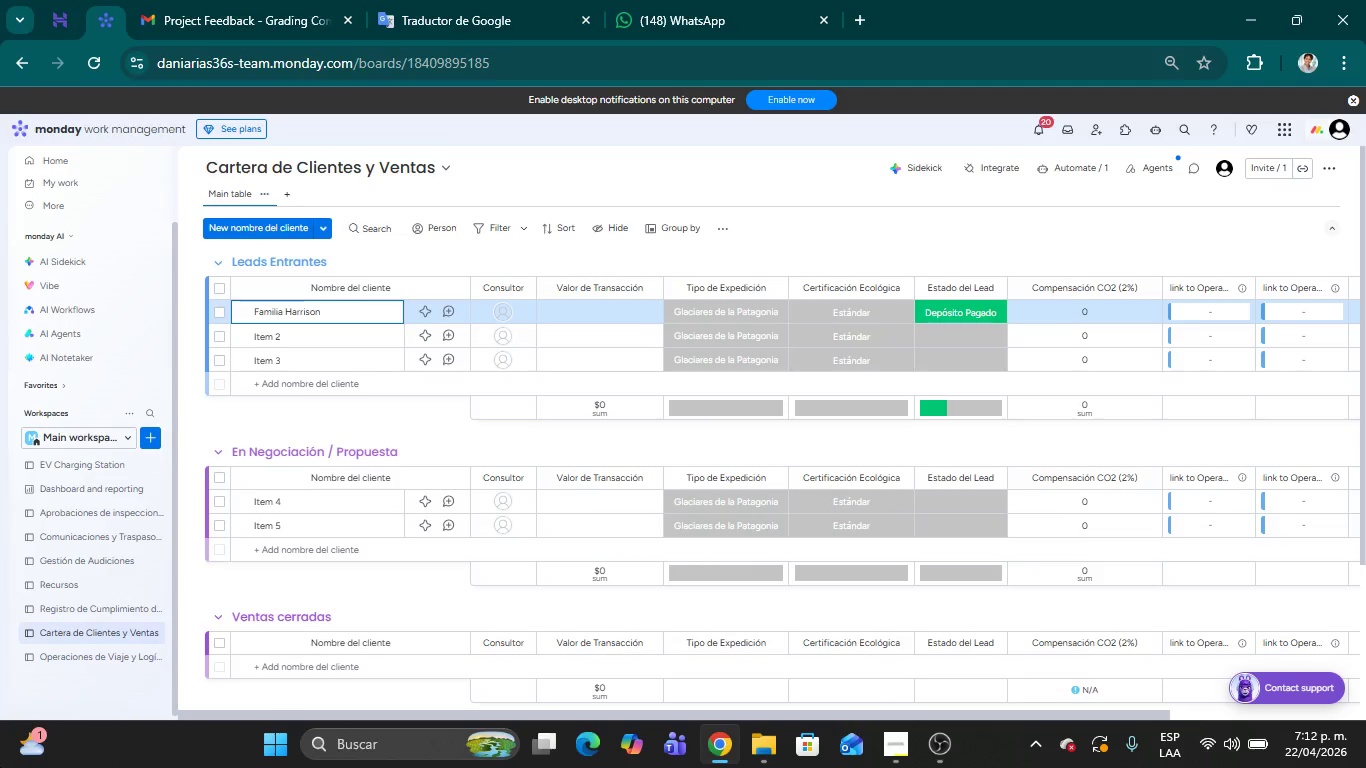 
wait(9.03)
 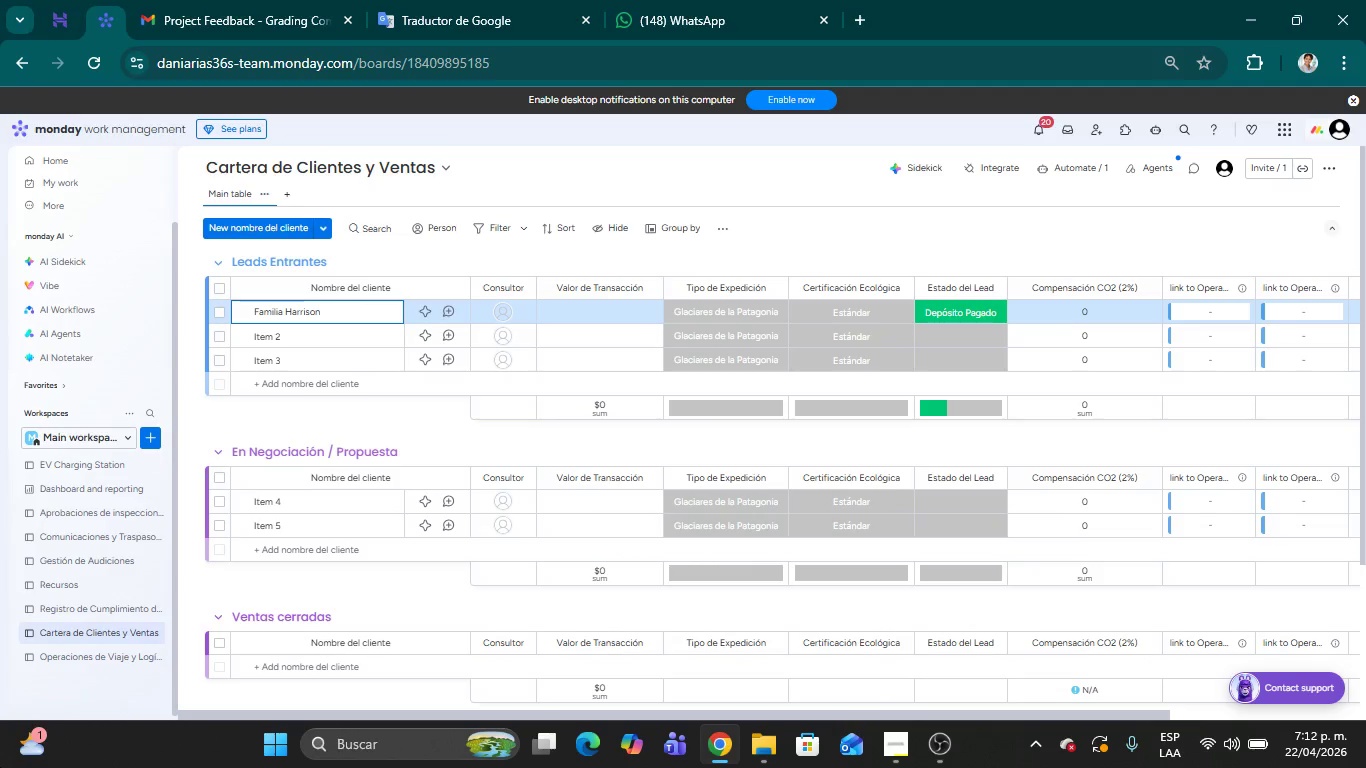 
left_click([278, 340])
 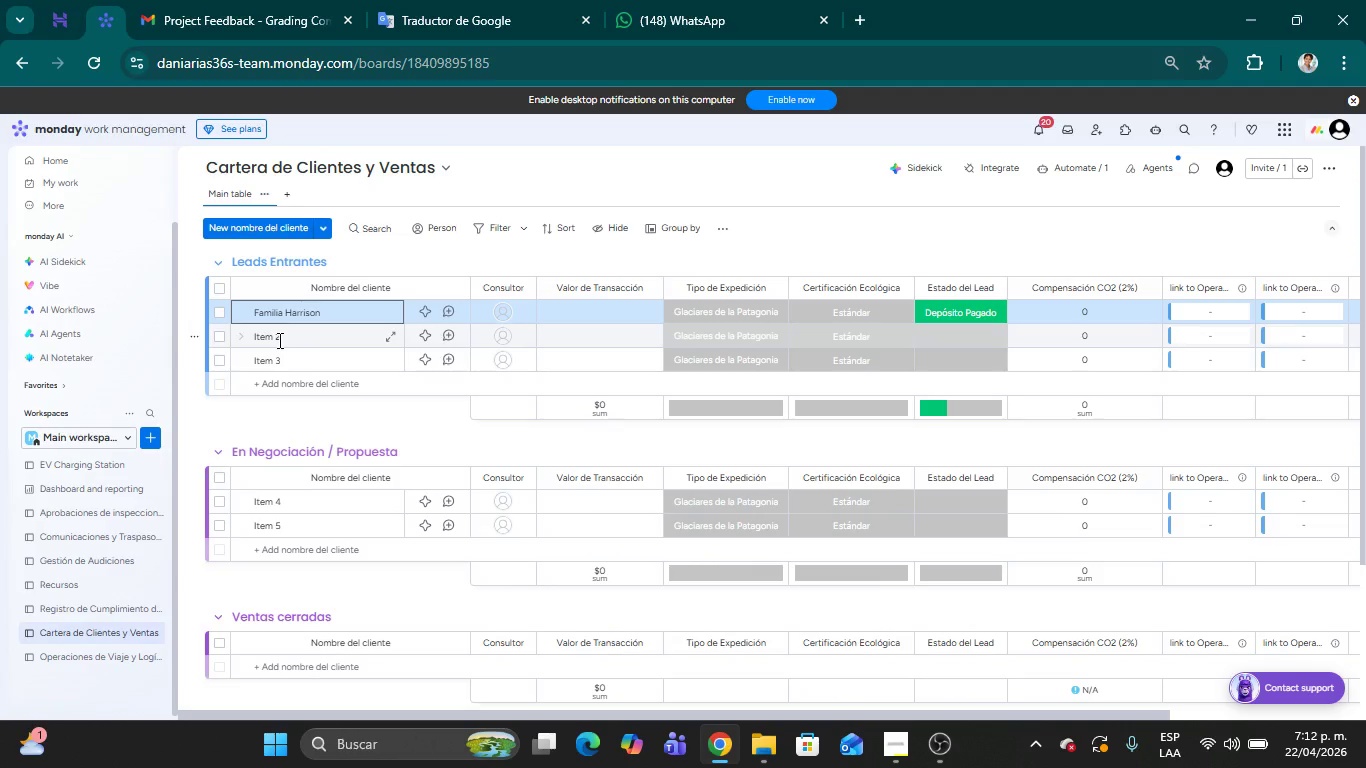 
key(Backspace)
 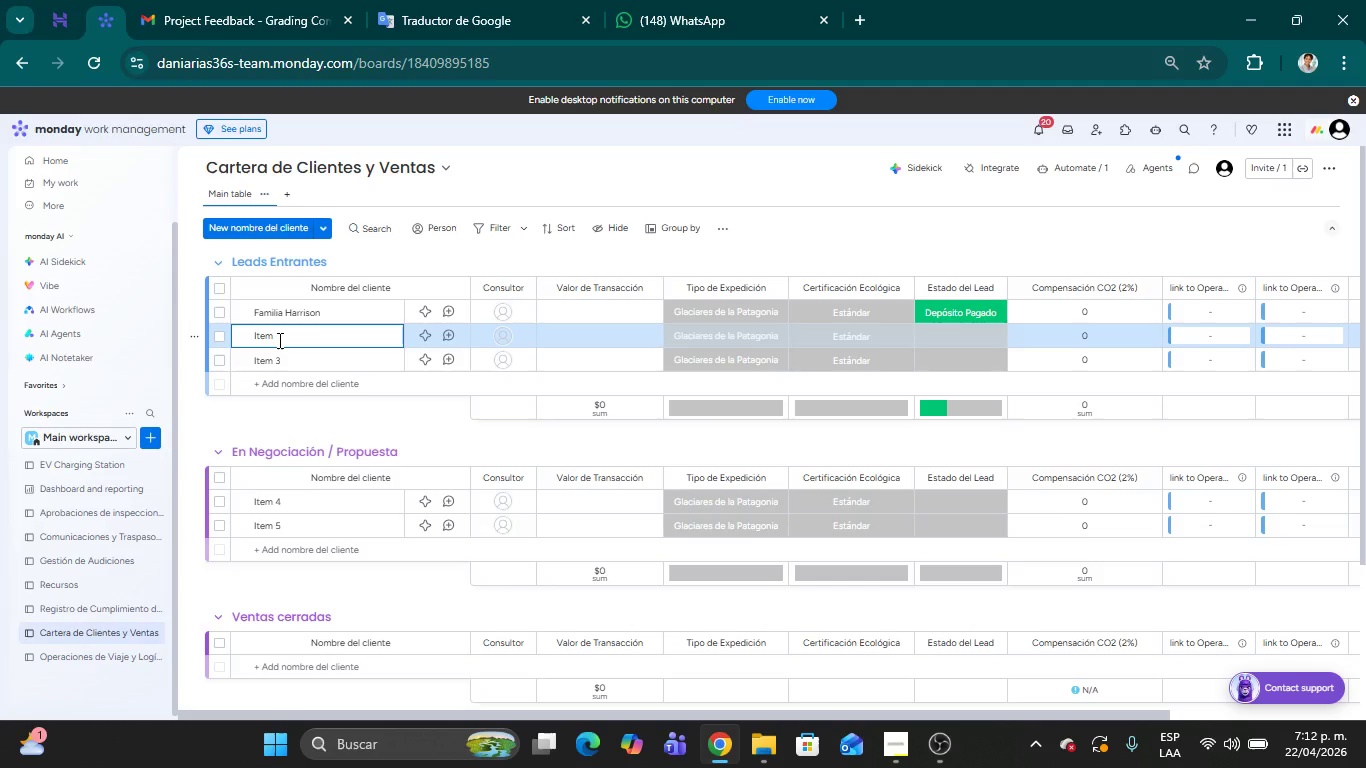 
key(Backspace)
 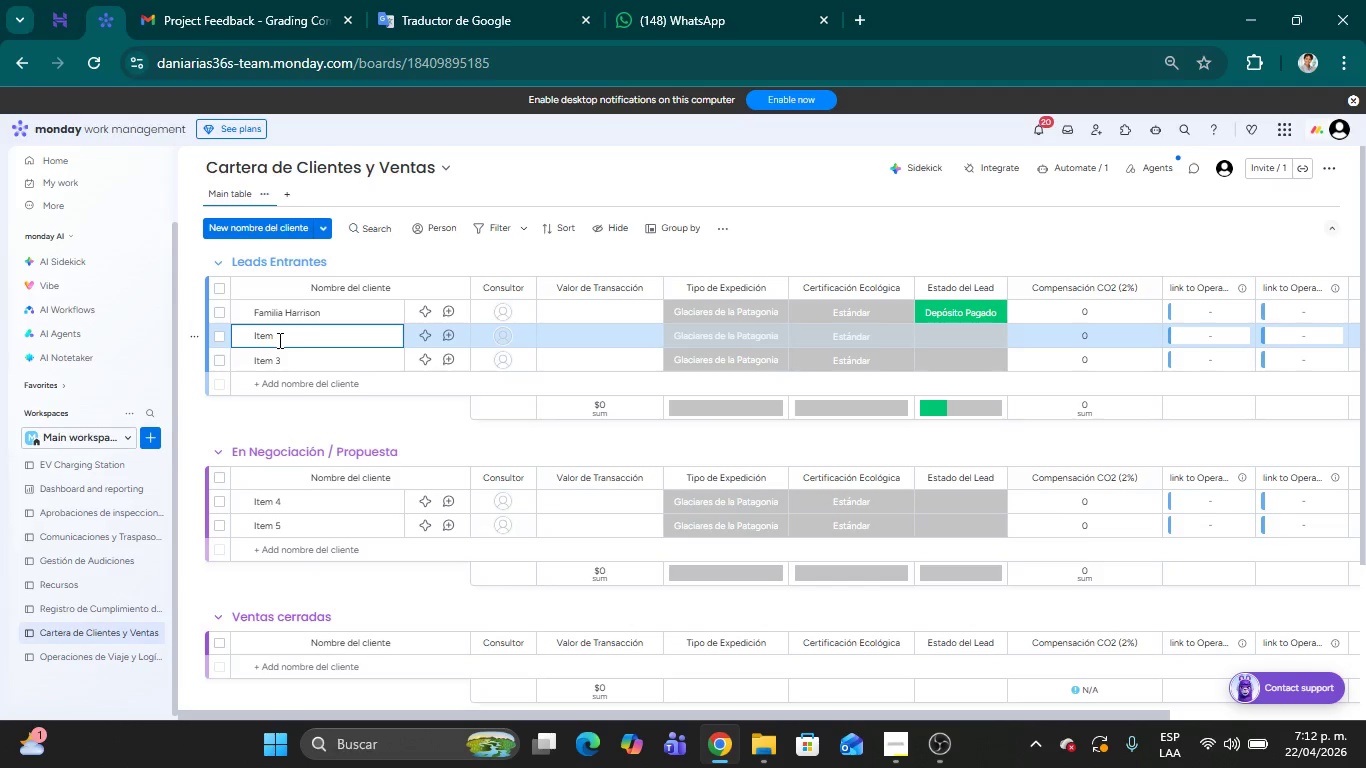 
key(Backspace)
 